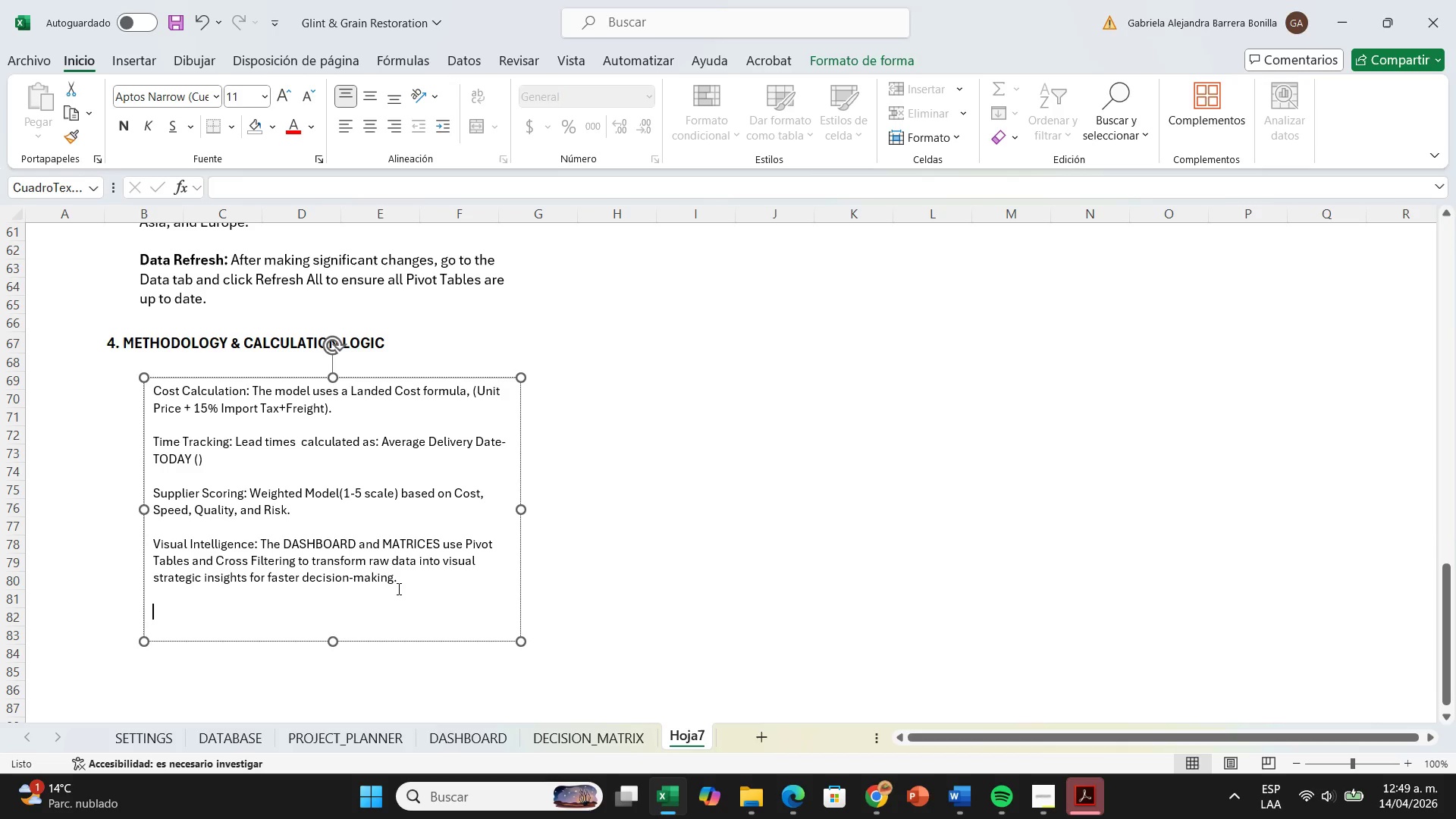 
wait(8.56)
 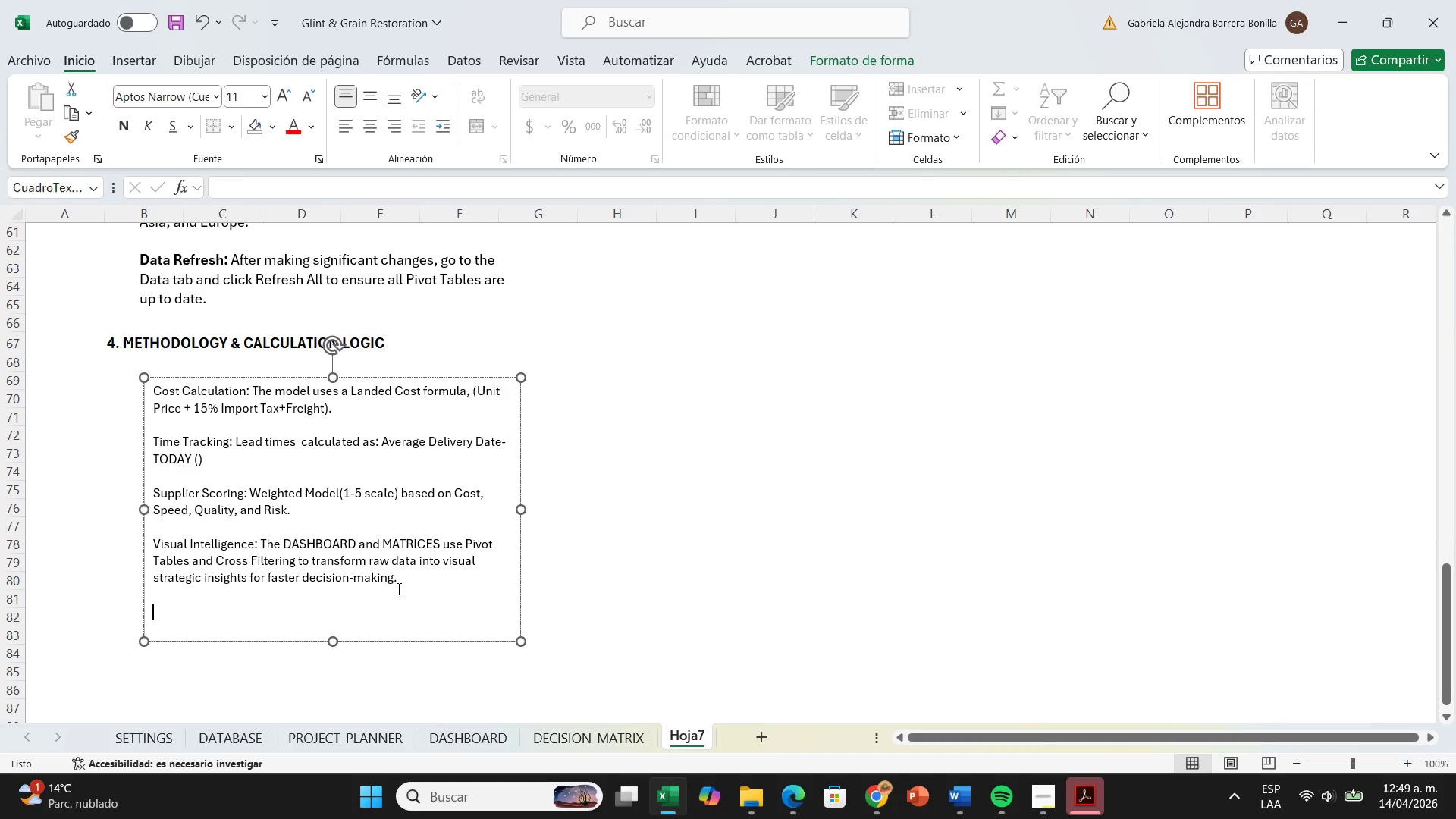 
type(Integrated Database> All sheets are linked to a Cwn)
key(Backspace)
key(Backspace)
type(entral Database, ensuring that any price or part update reflects across the entire project automatically.)
 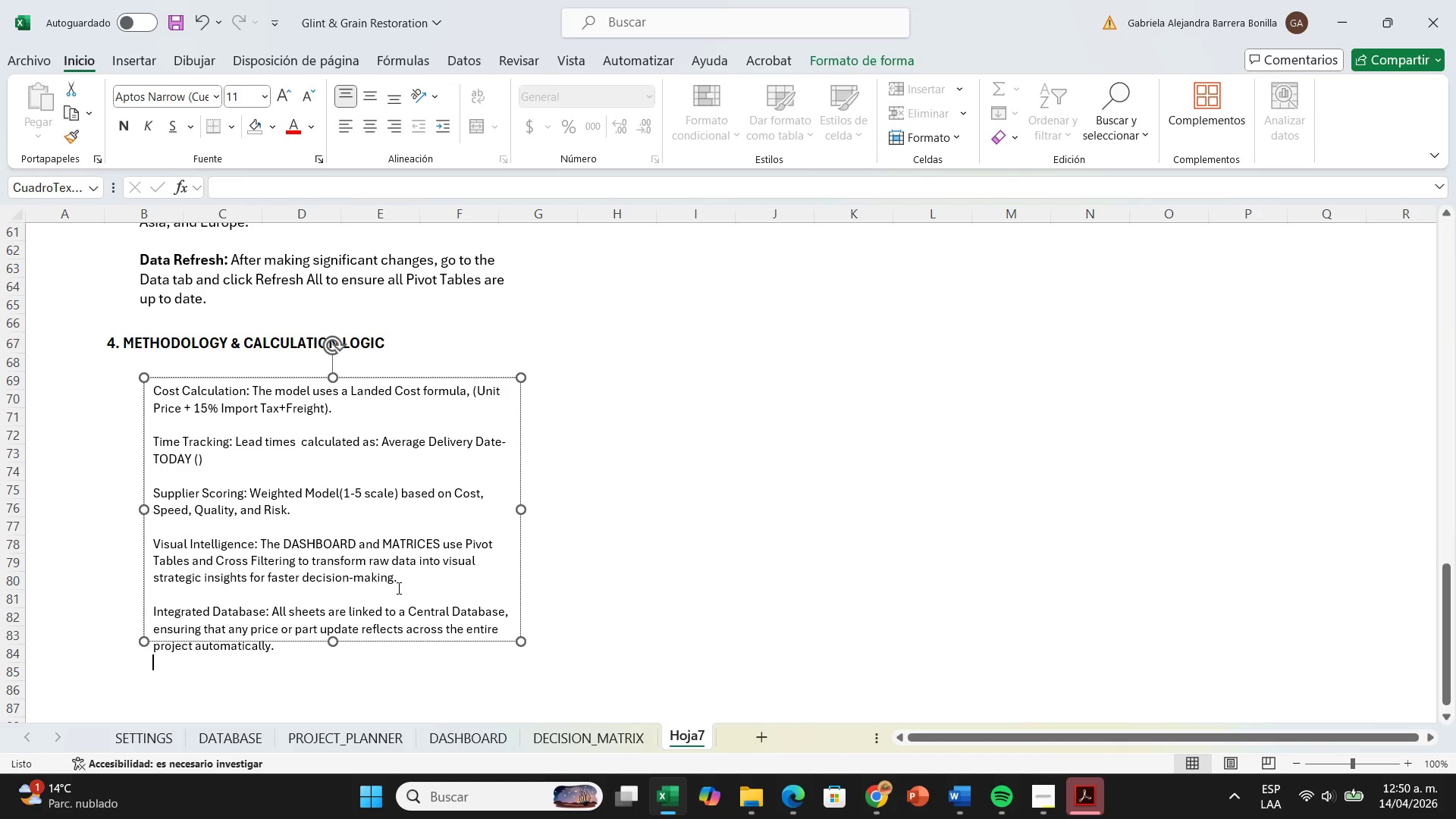 
 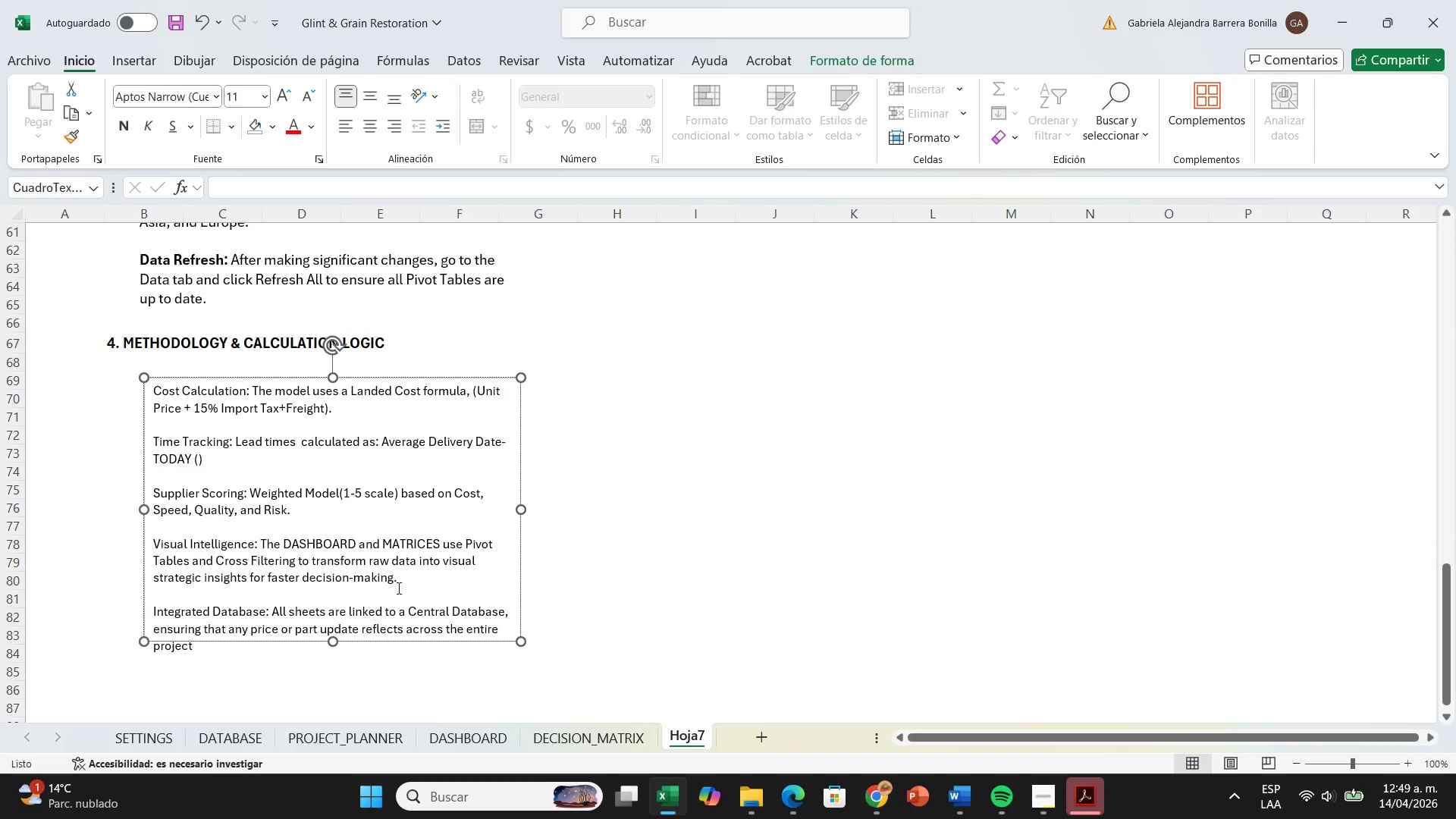 
key(Enter)
 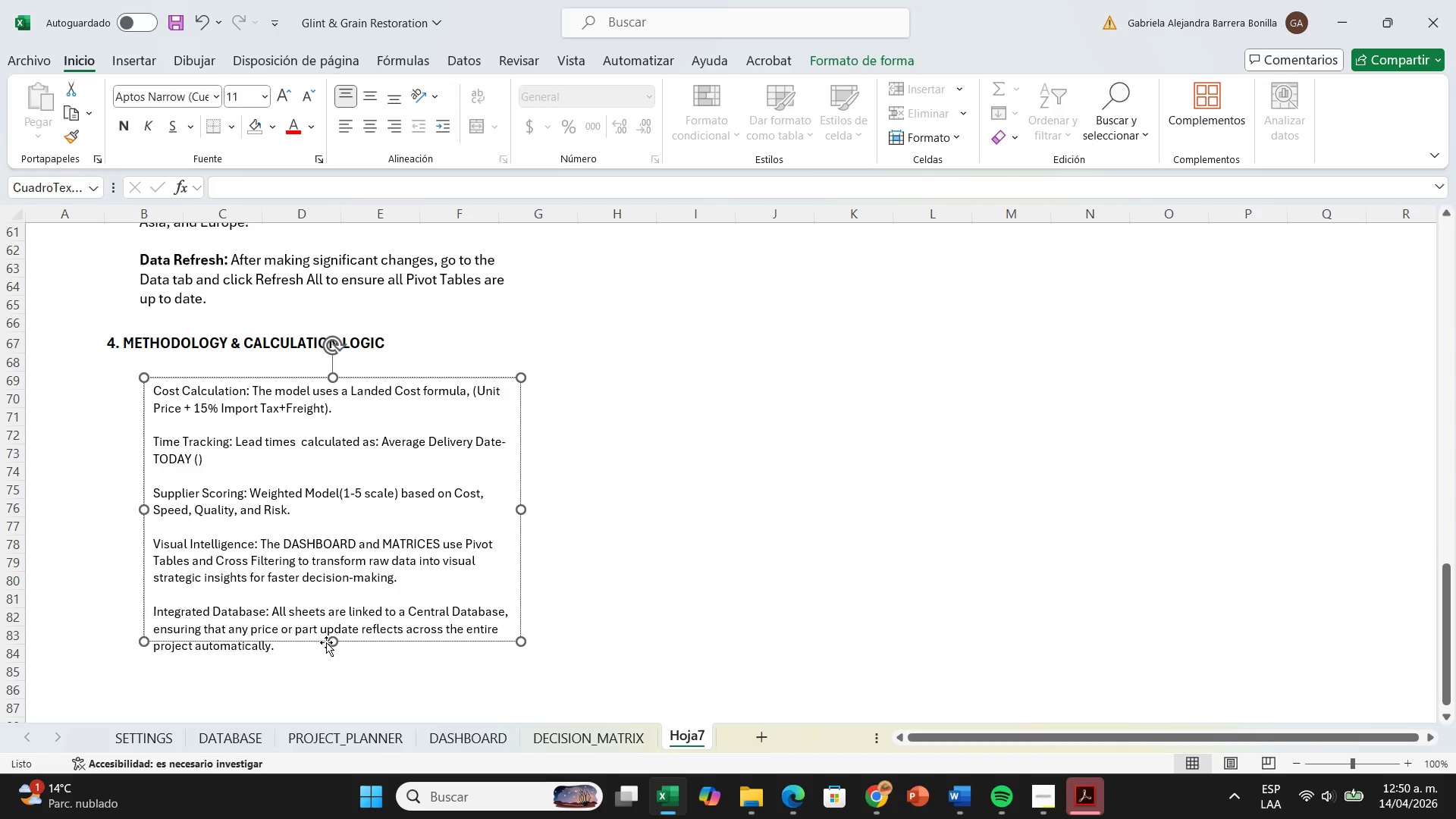 
left_click_drag(start_coordinate=[328, 642], to_coordinate=[327, 760])
 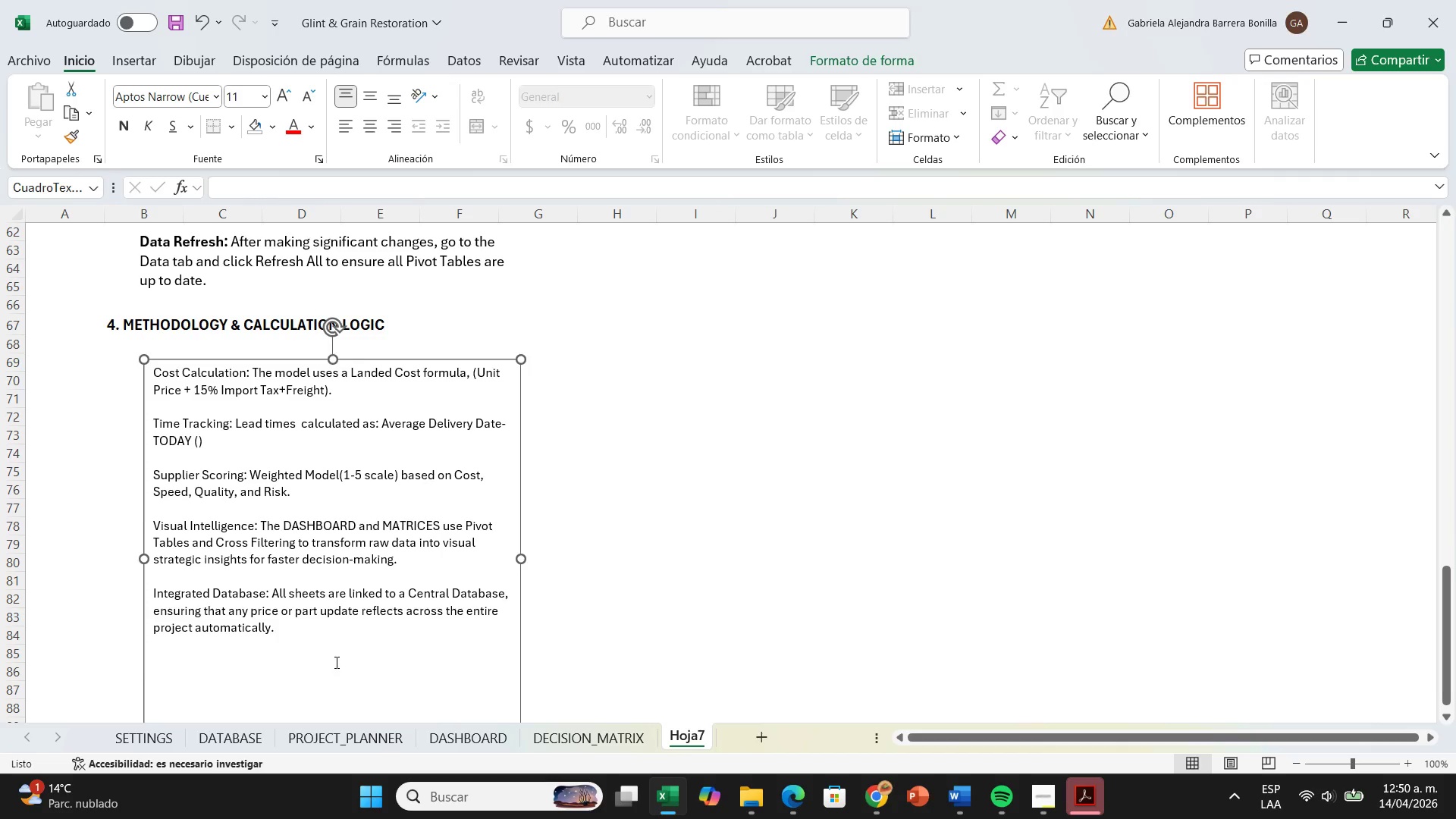 
scroll: coordinate [333, 647], scroll_direction: down, amount: 2.0
 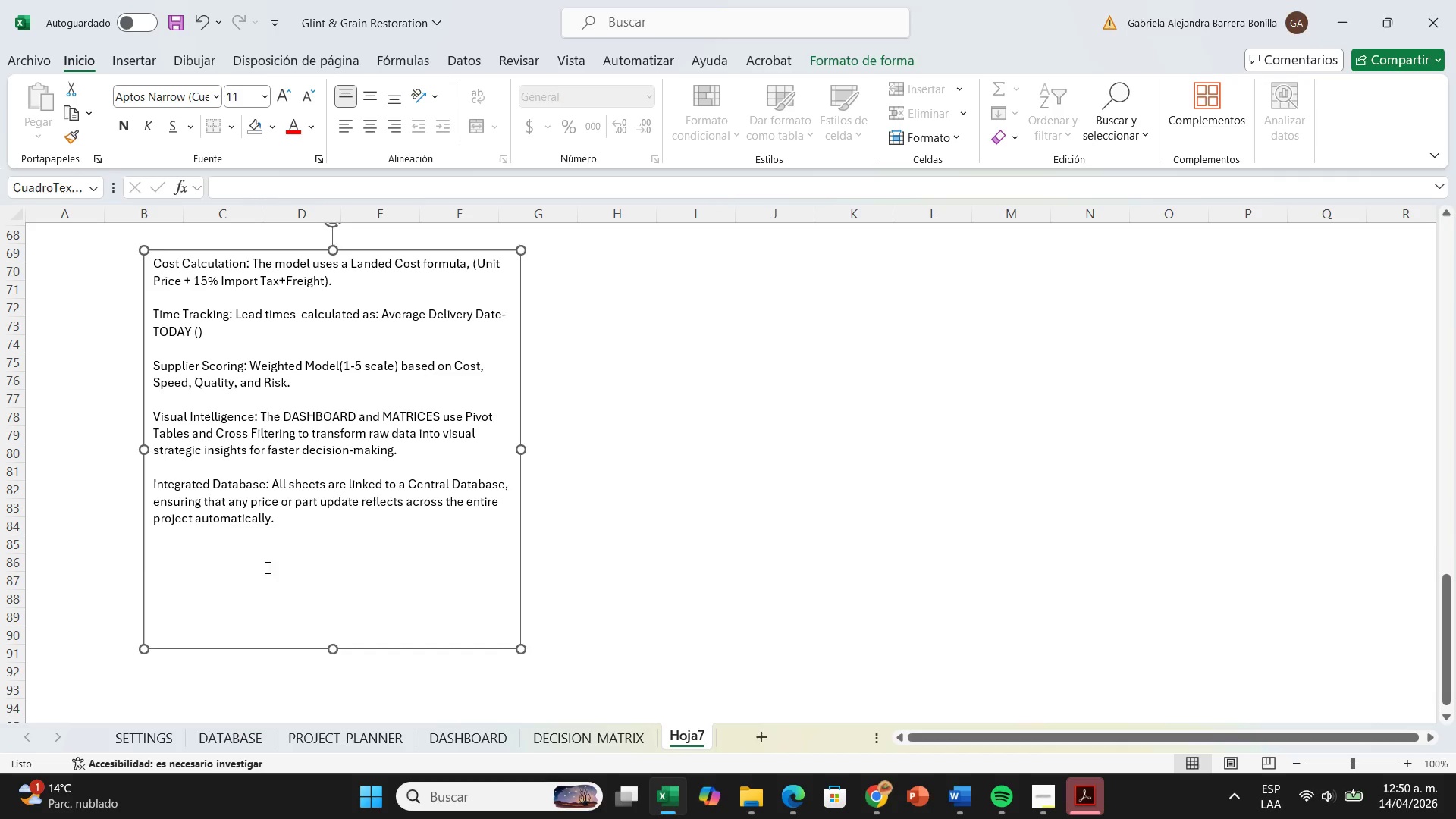 
left_click([266, 567])
 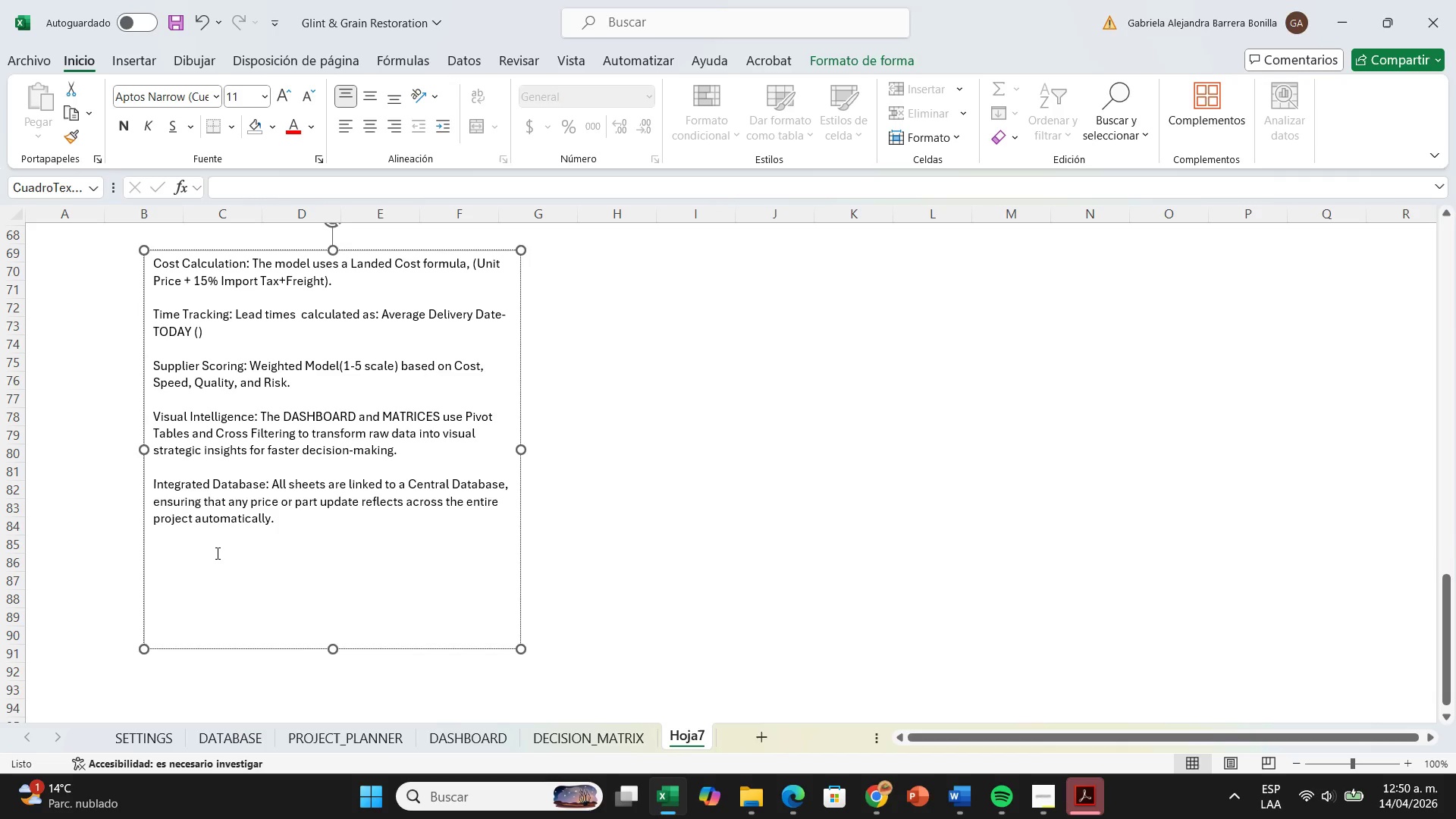 
wait(8.08)
 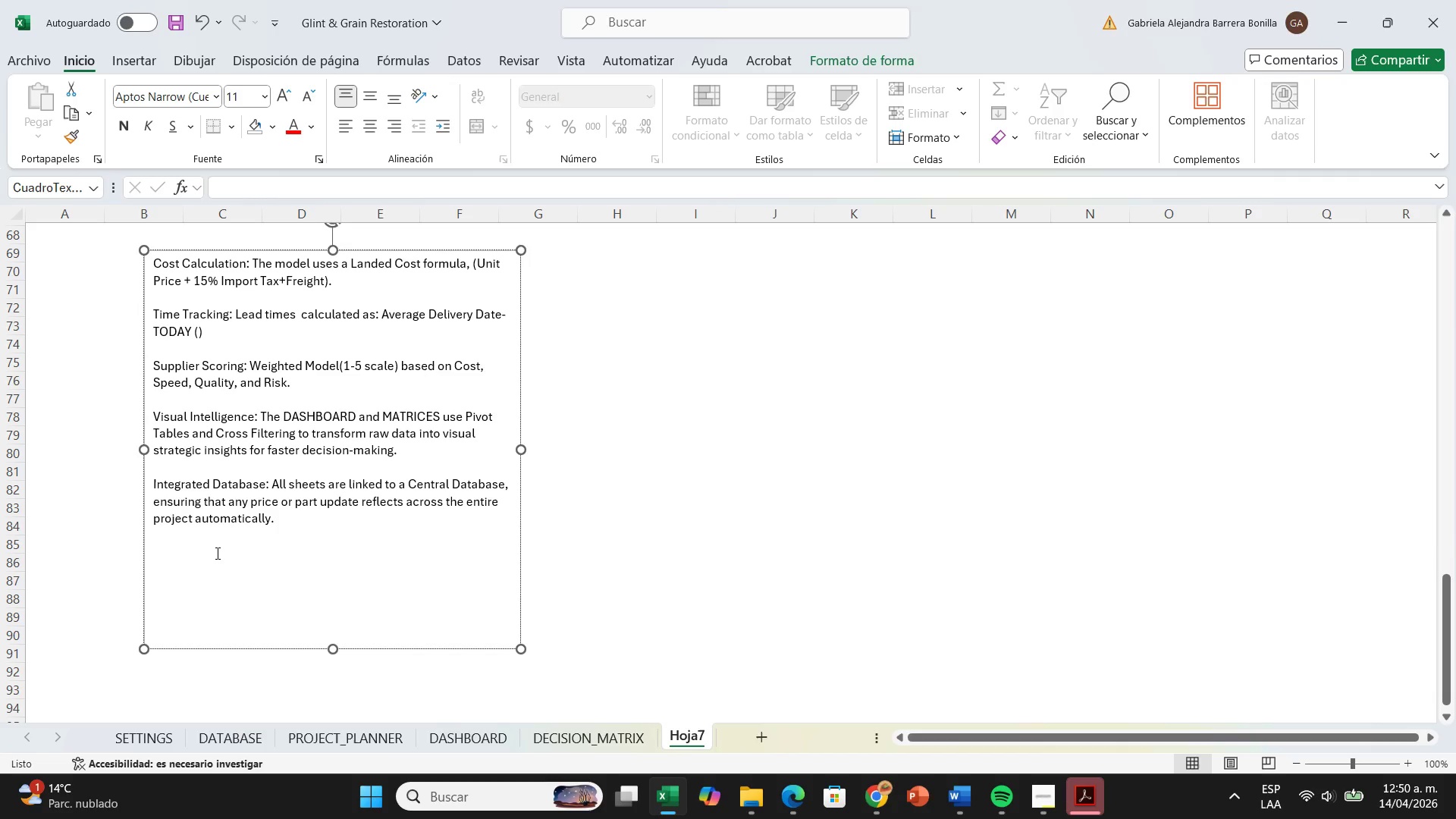 
type(Dynamic Planning> The POR)
key(Backspace)
key(Backspace)
type(OR)
key(Backspace)
key(Backspace)
type(ROJECT)
 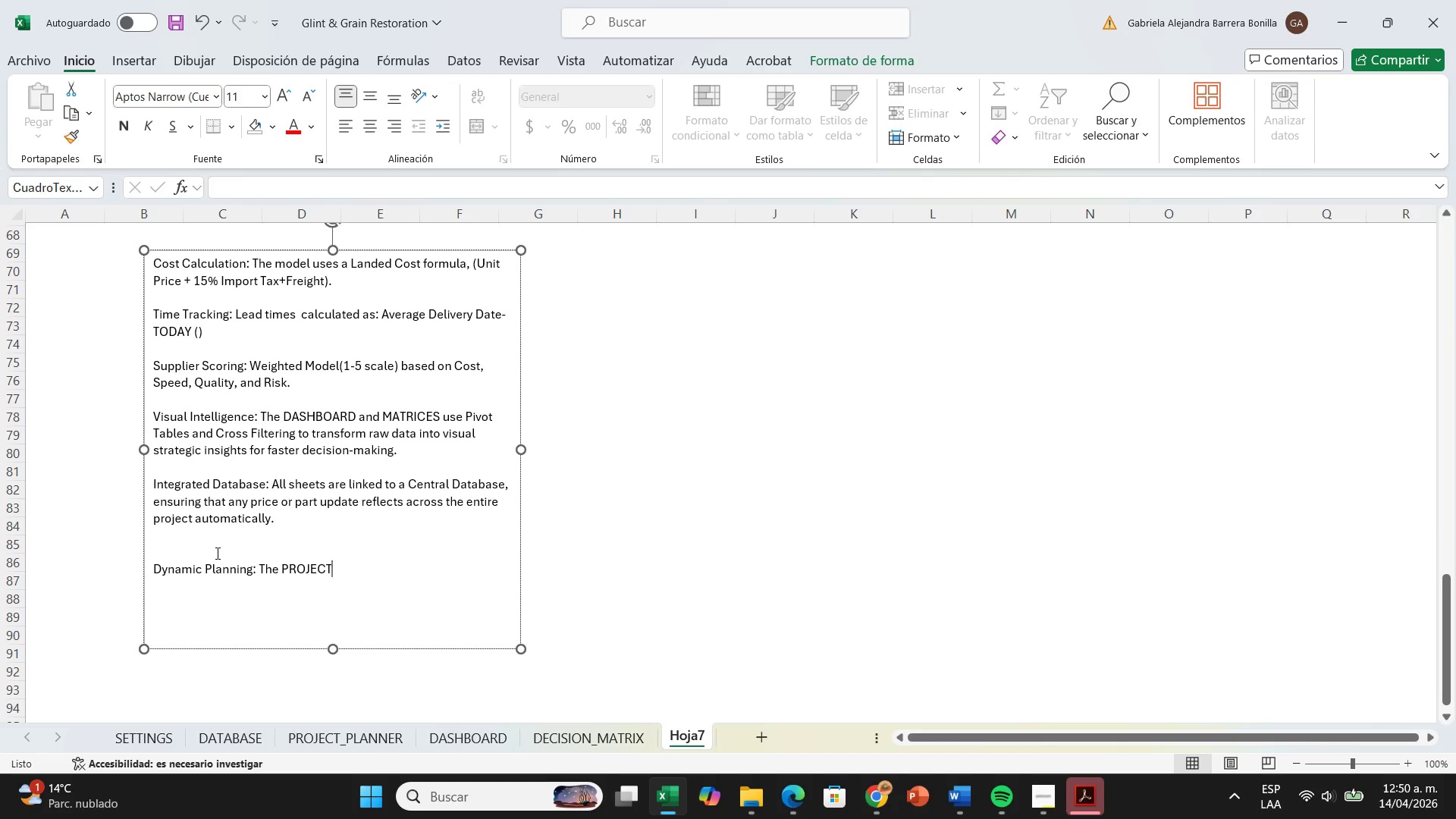 
type(_PLANNER uses lookup formulas ti)
key(Backspace)
type(o pull technical data, allowing the user to simulated different escenarion)
key(Backspace)
type(s by simply changing quantities.)
 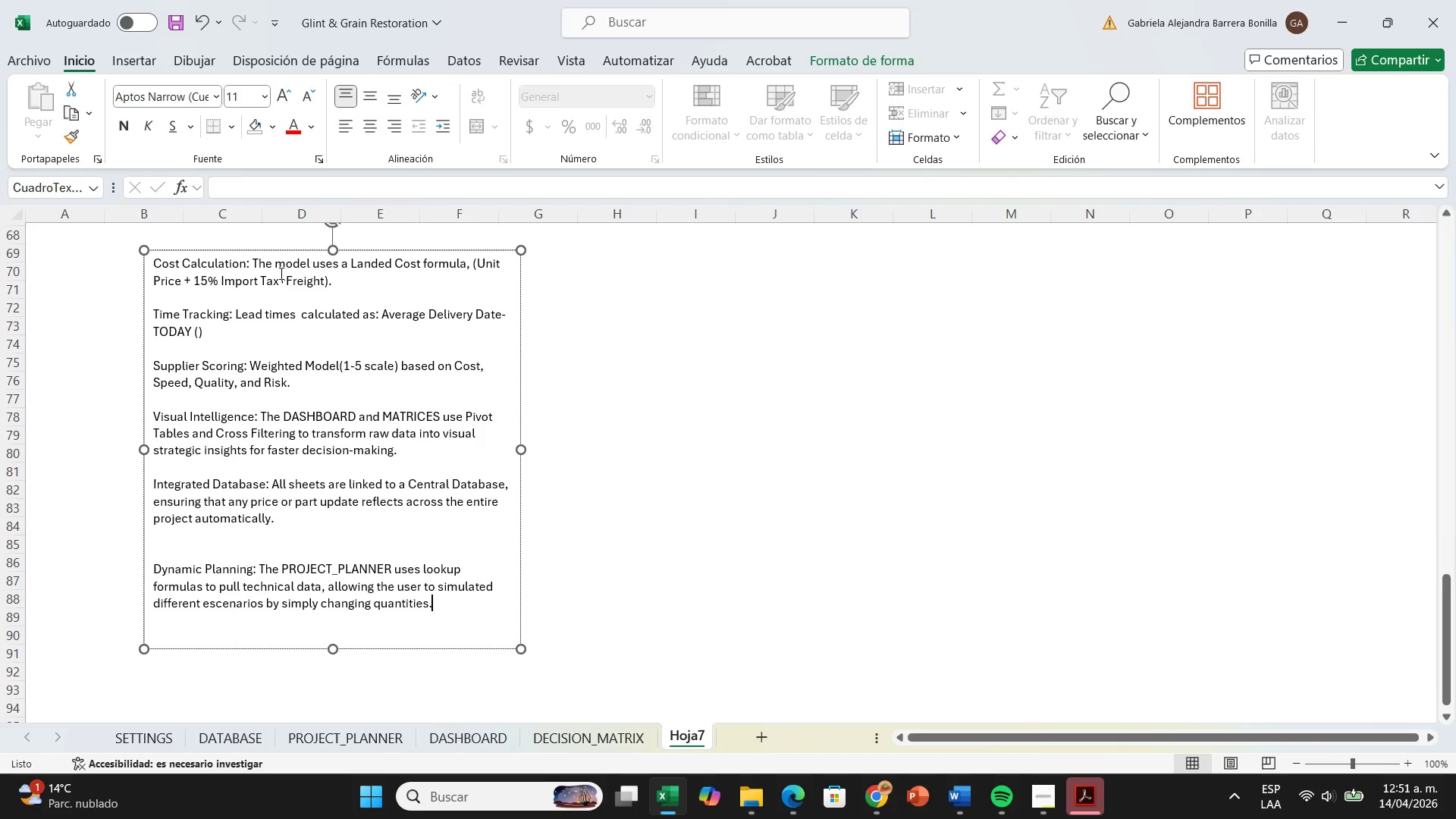 
left_click_drag(start_coordinate=[251, 262], to_coordinate=[170, 259])
 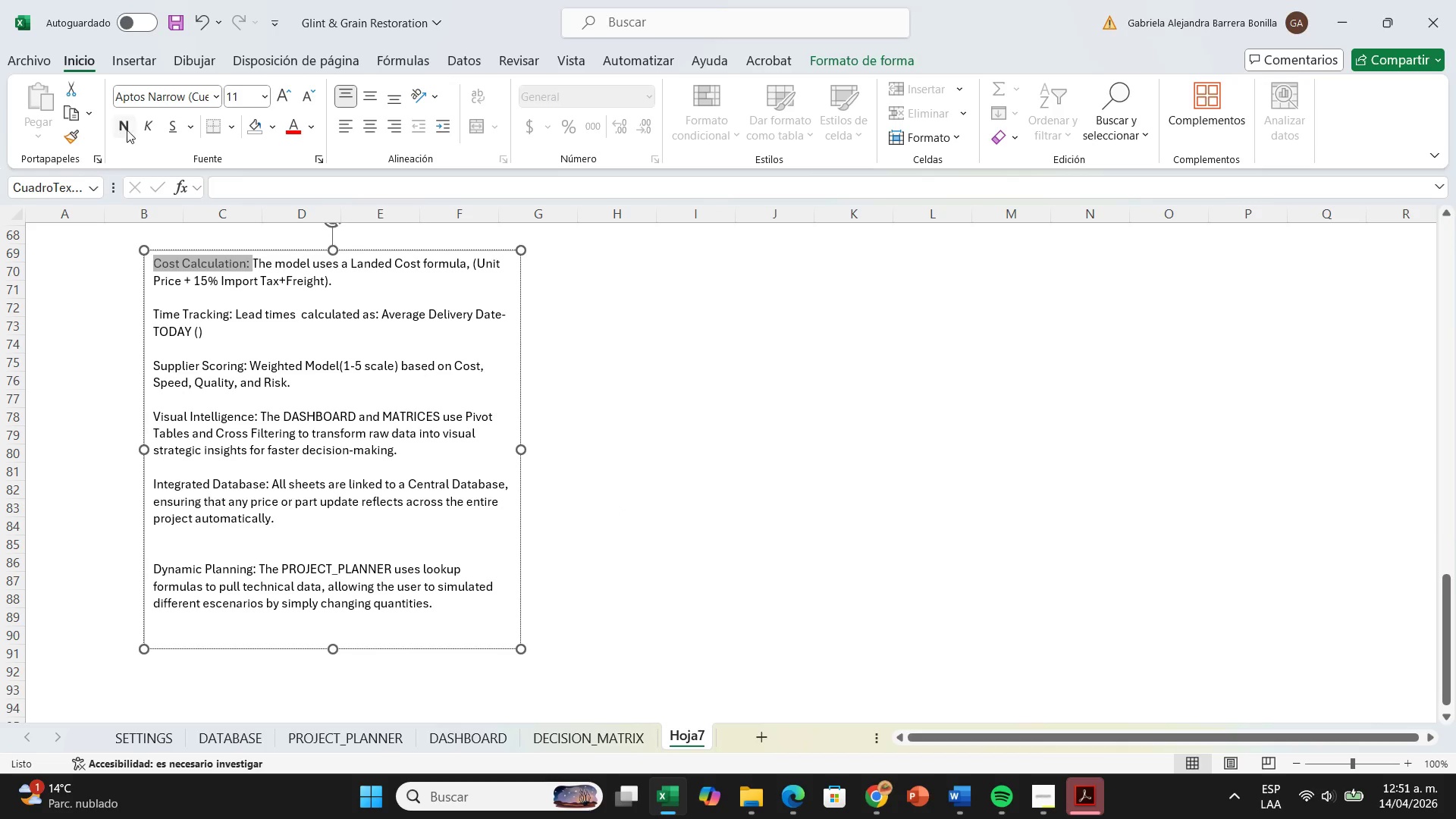 
left_click([128, 130])
 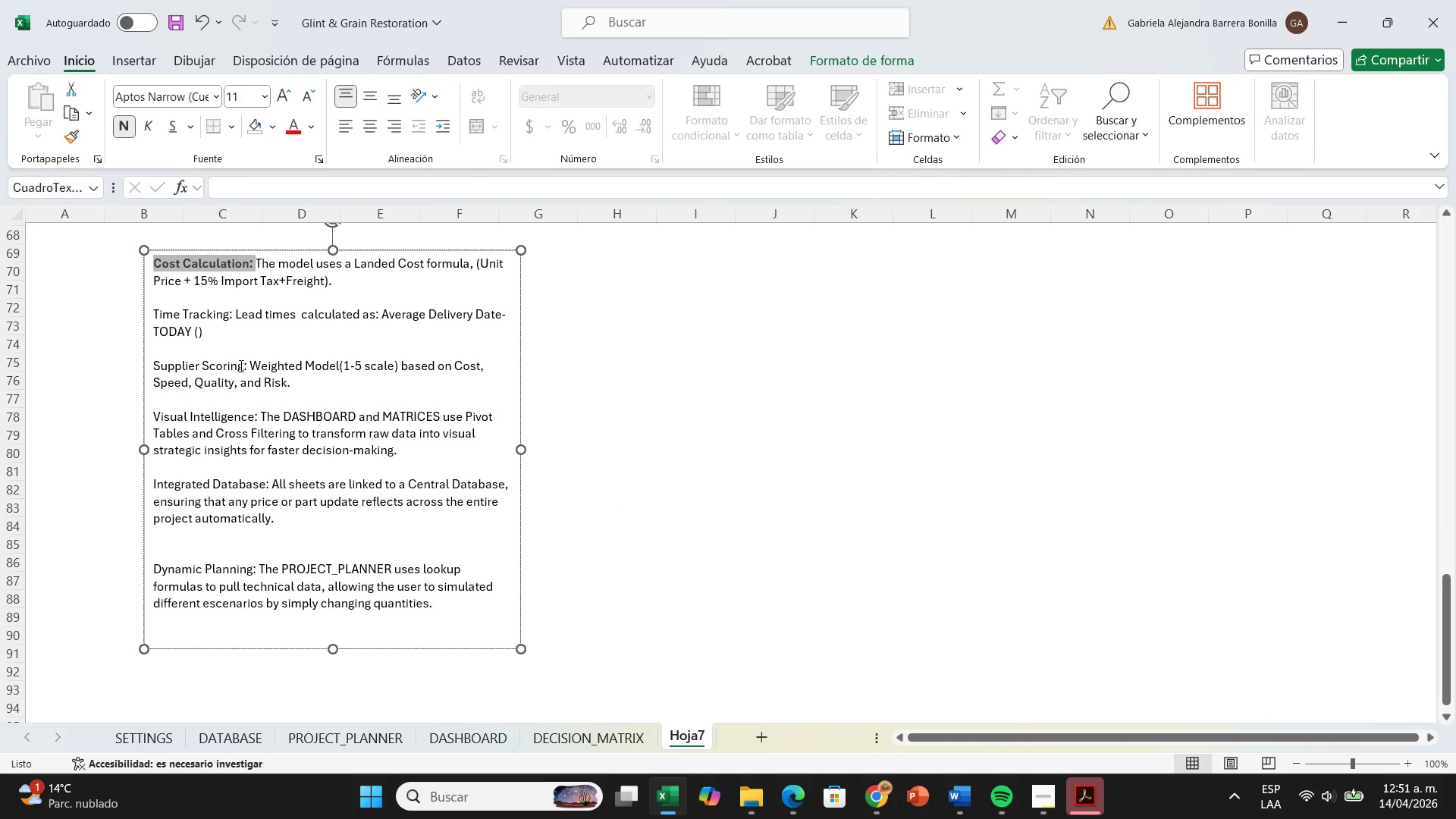 
left_click_drag(start_coordinate=[246, 366], to_coordinate=[137, 368])
 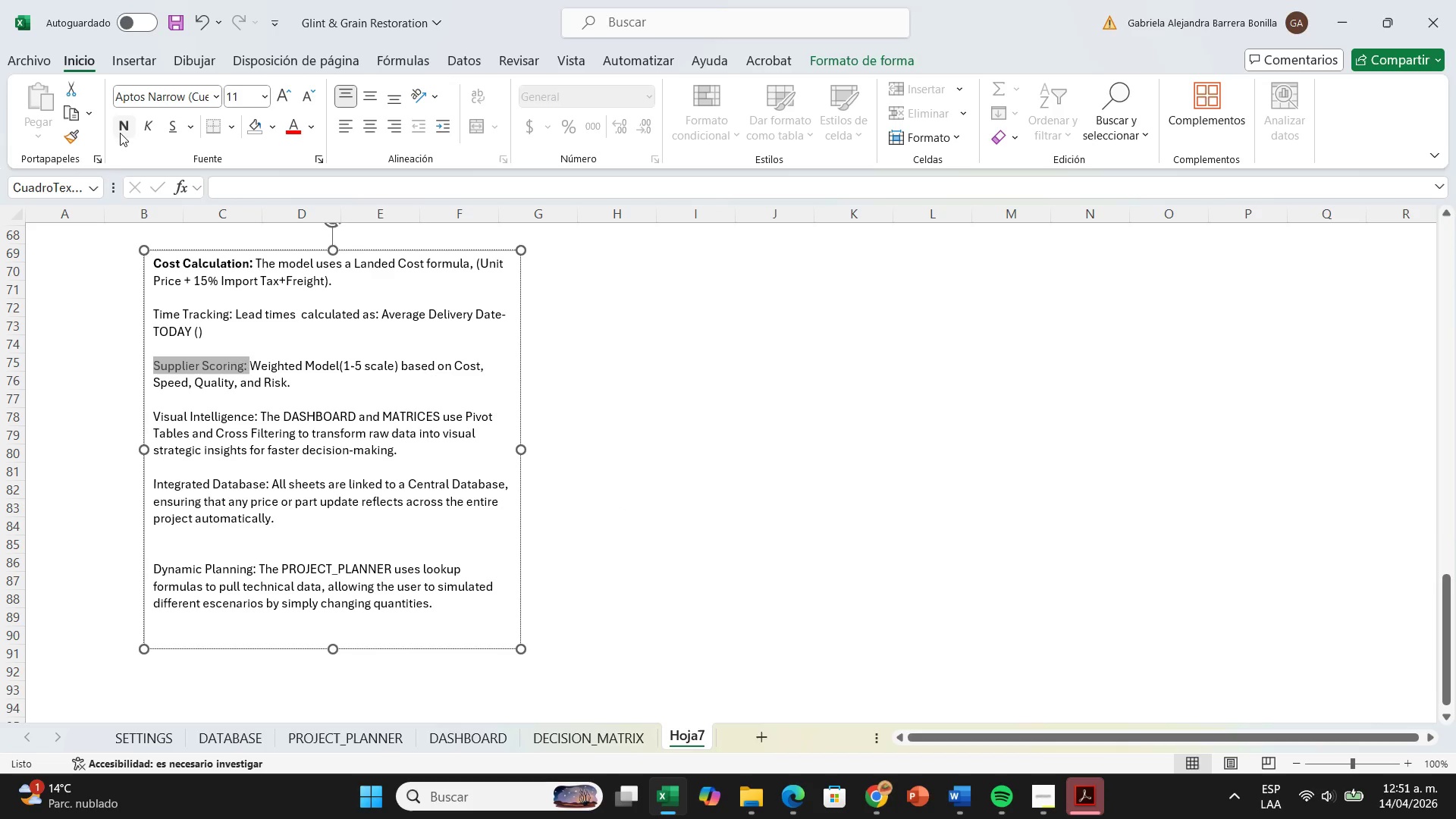 
left_click([120, 130])
 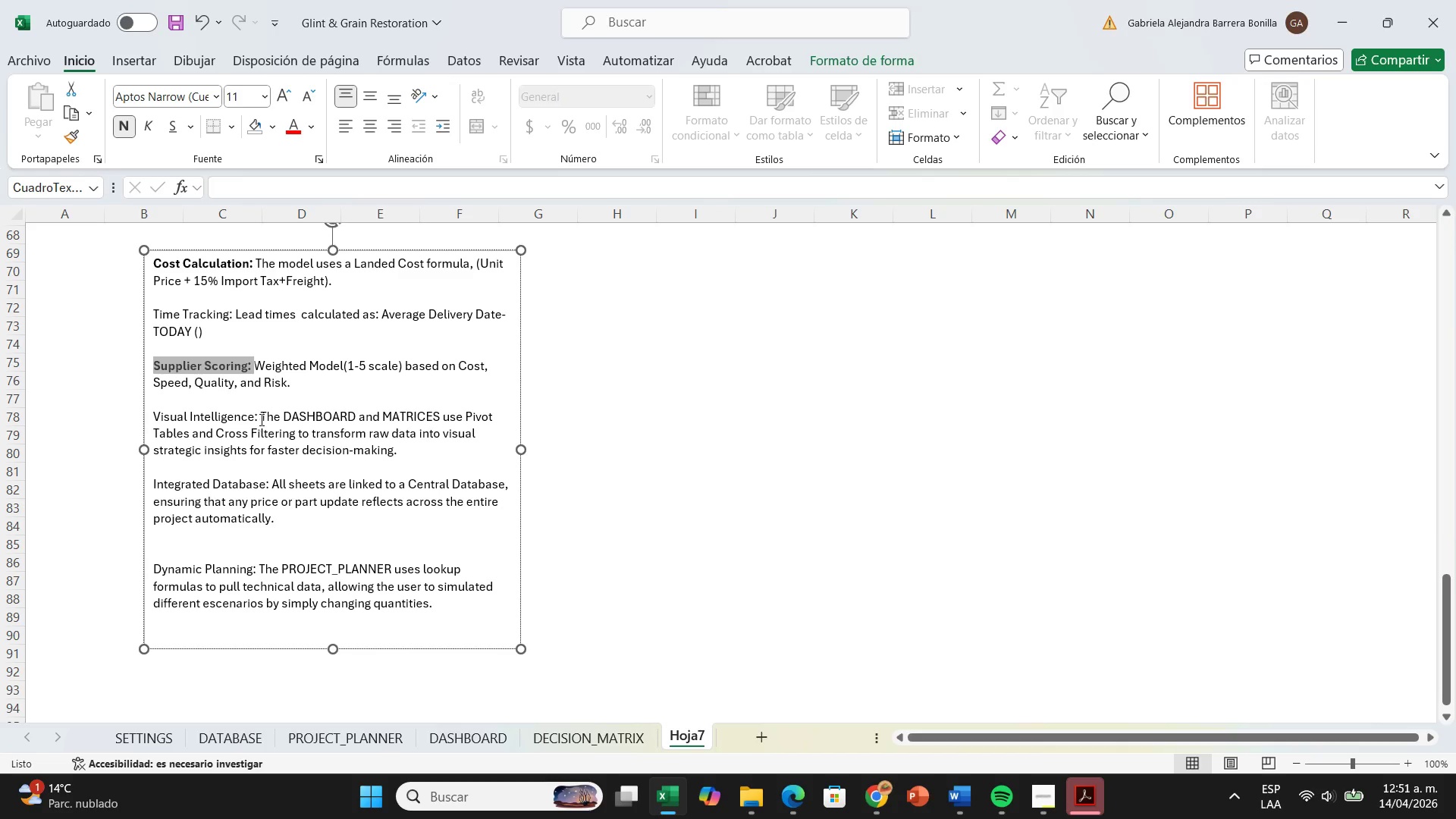 
left_click_drag(start_coordinate=[260, 416], to_coordinate=[166, 404])
 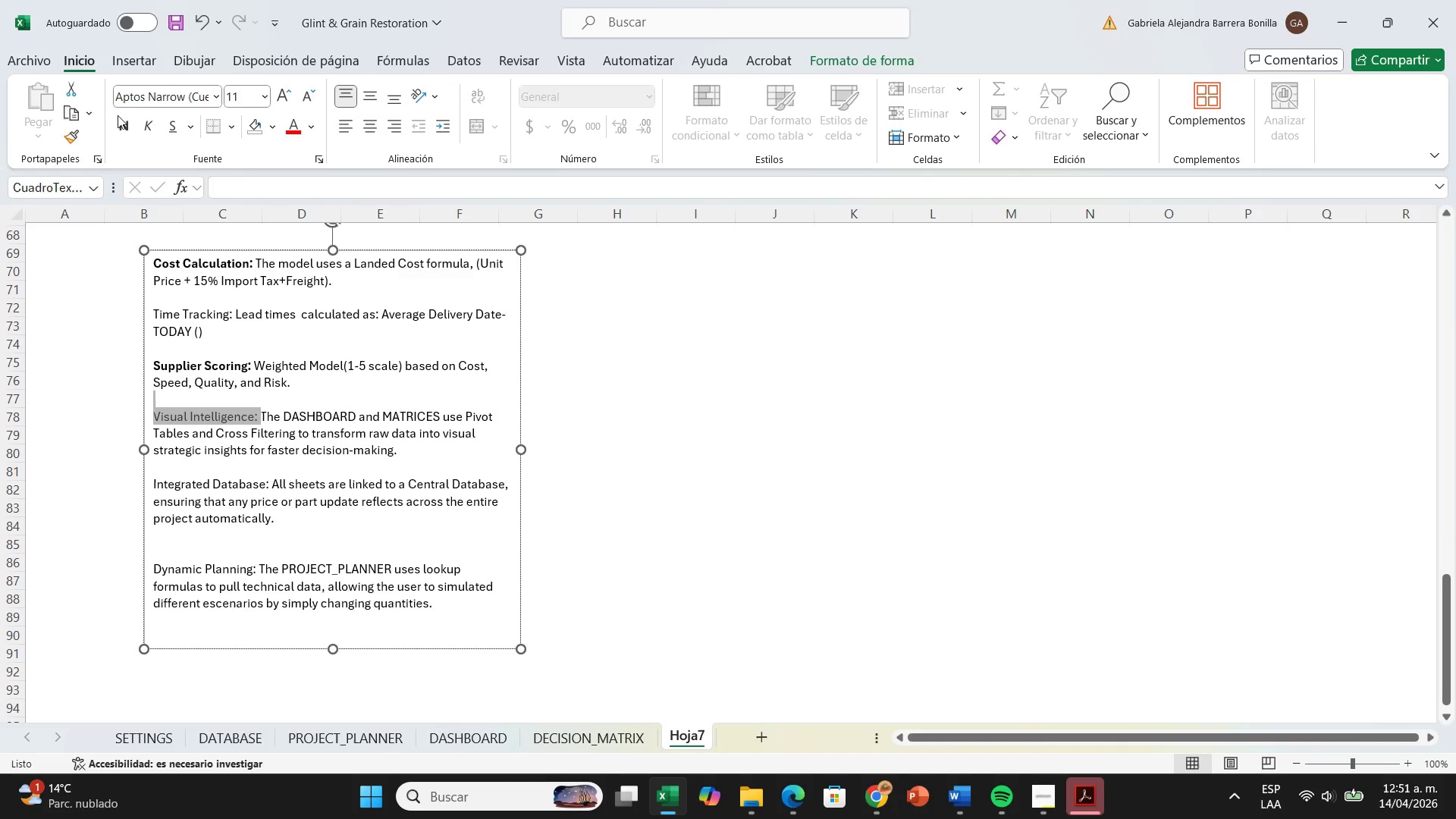 
double_click([115, 122])
 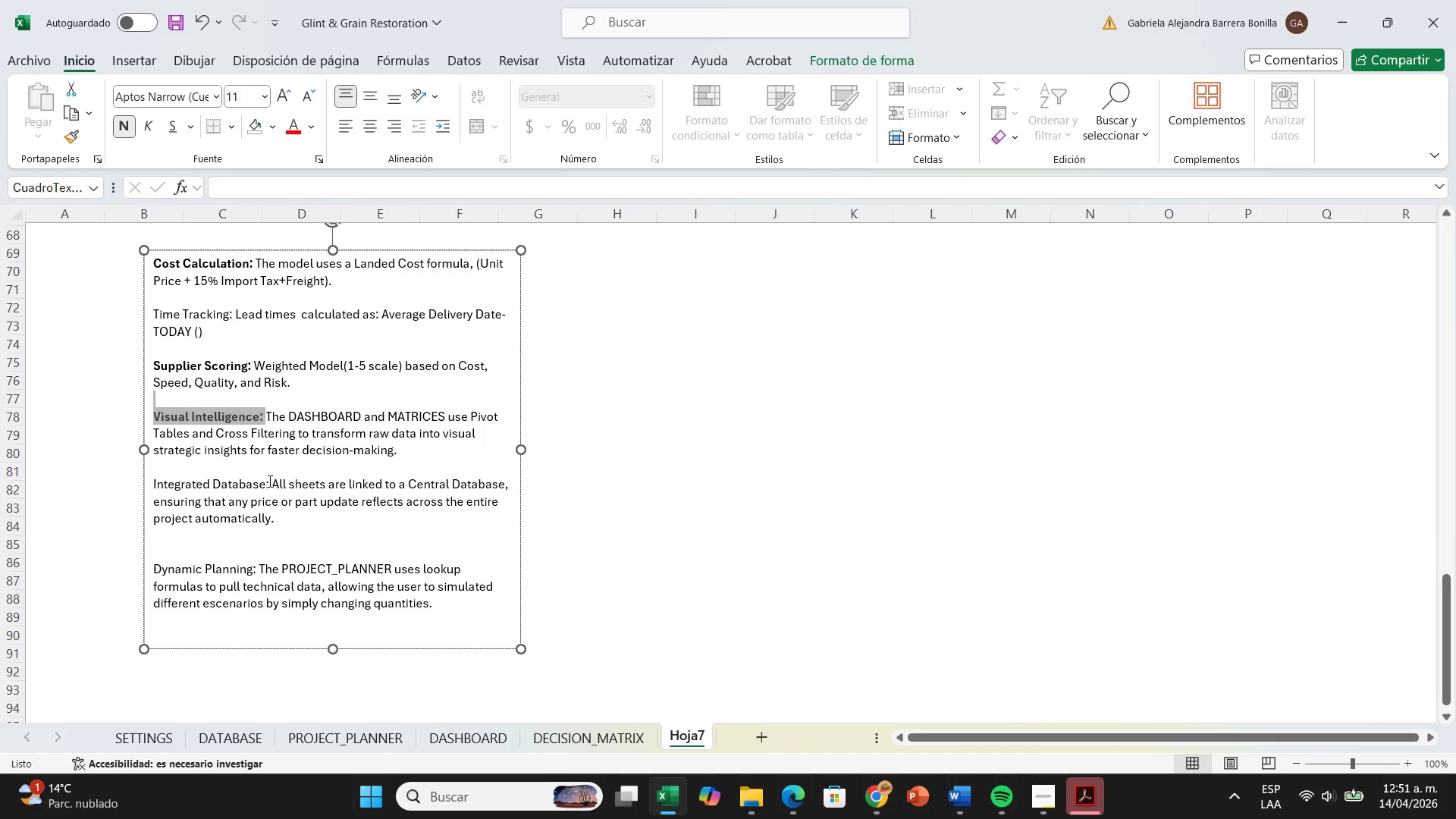 
left_click_drag(start_coordinate=[268, 481], to_coordinate=[135, 468])
 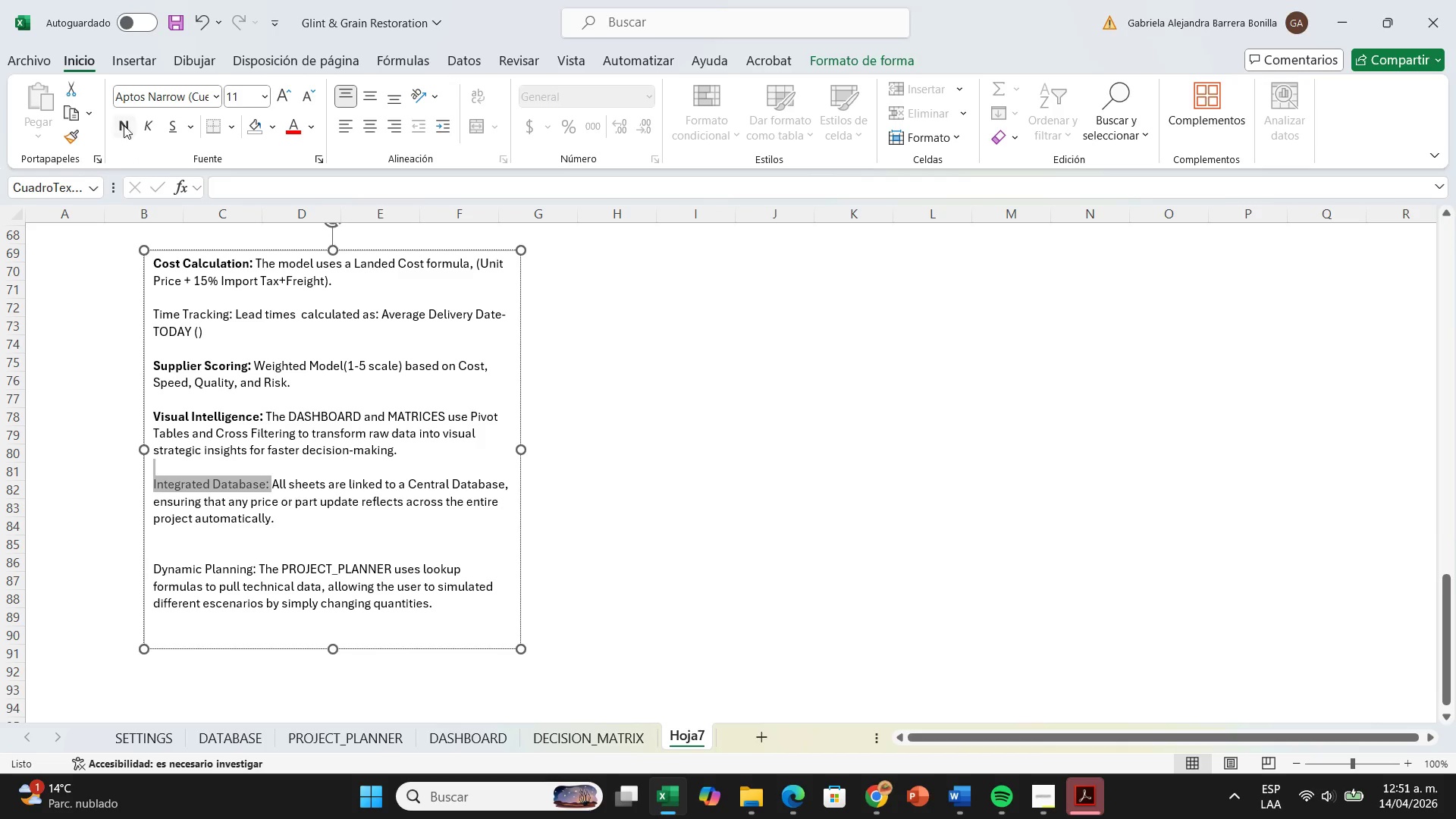 
left_click([124, 124])
 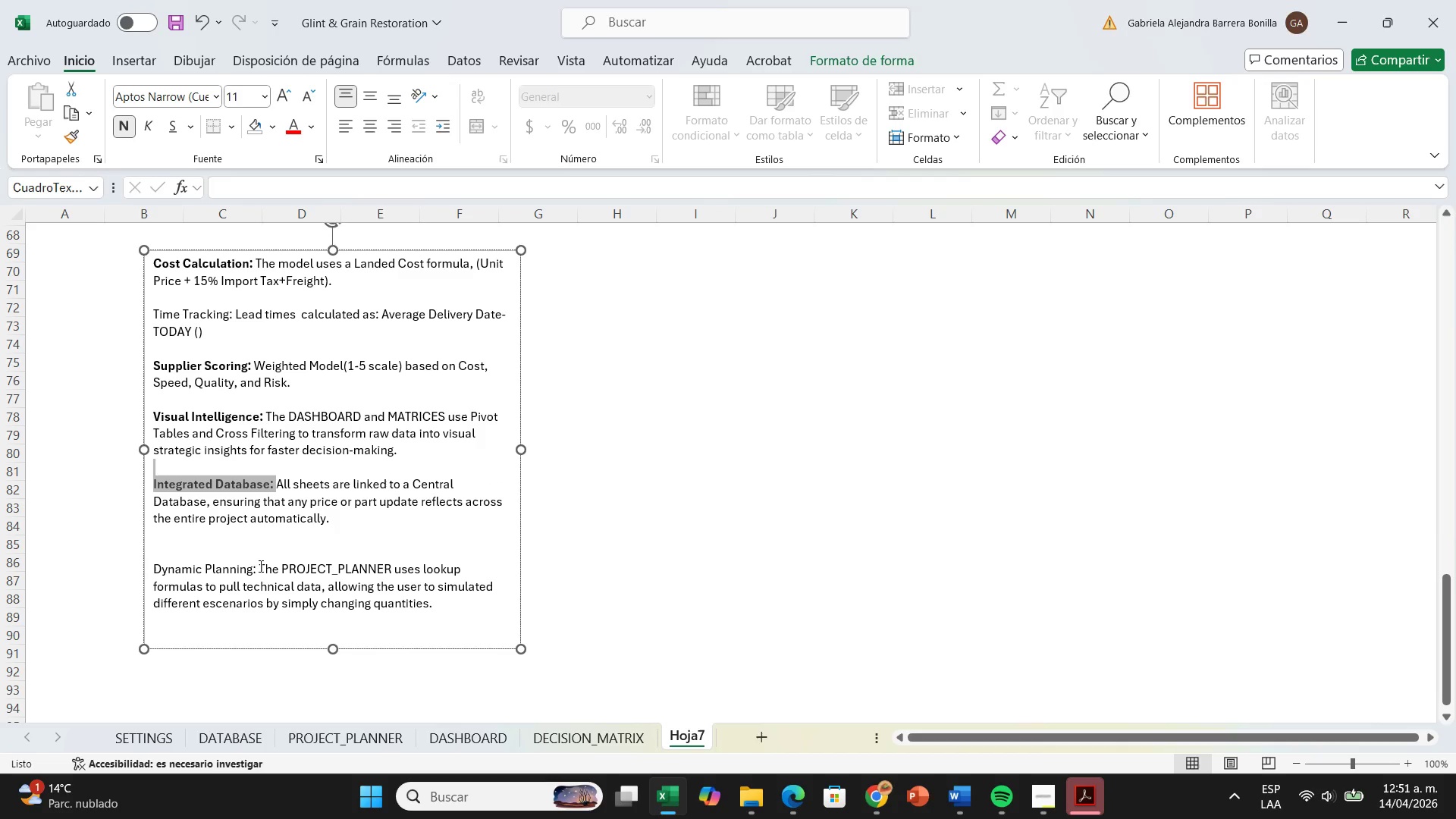 
left_click_drag(start_coordinate=[259, 566], to_coordinate=[115, 572])
 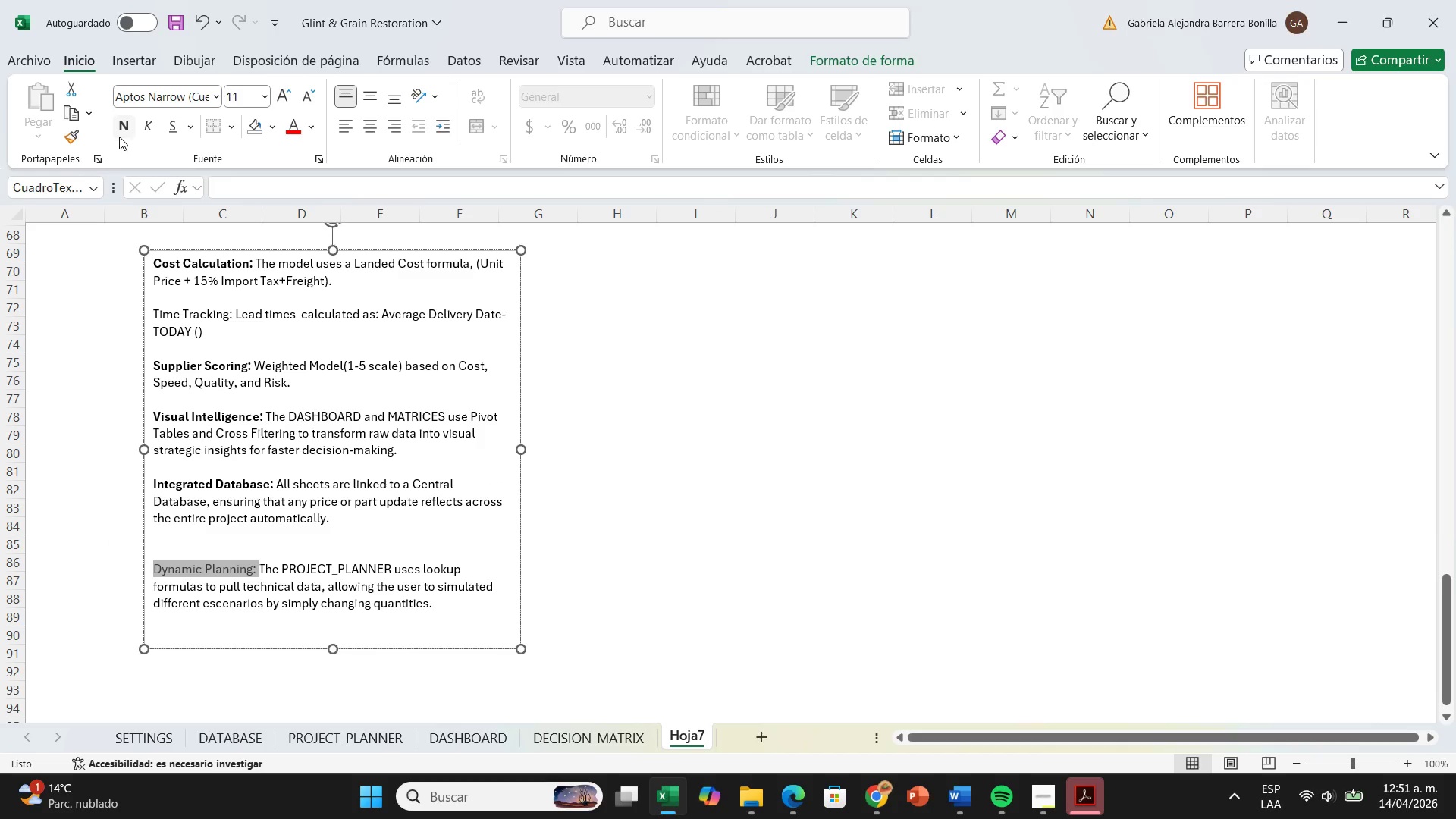 
left_click([119, 136])
 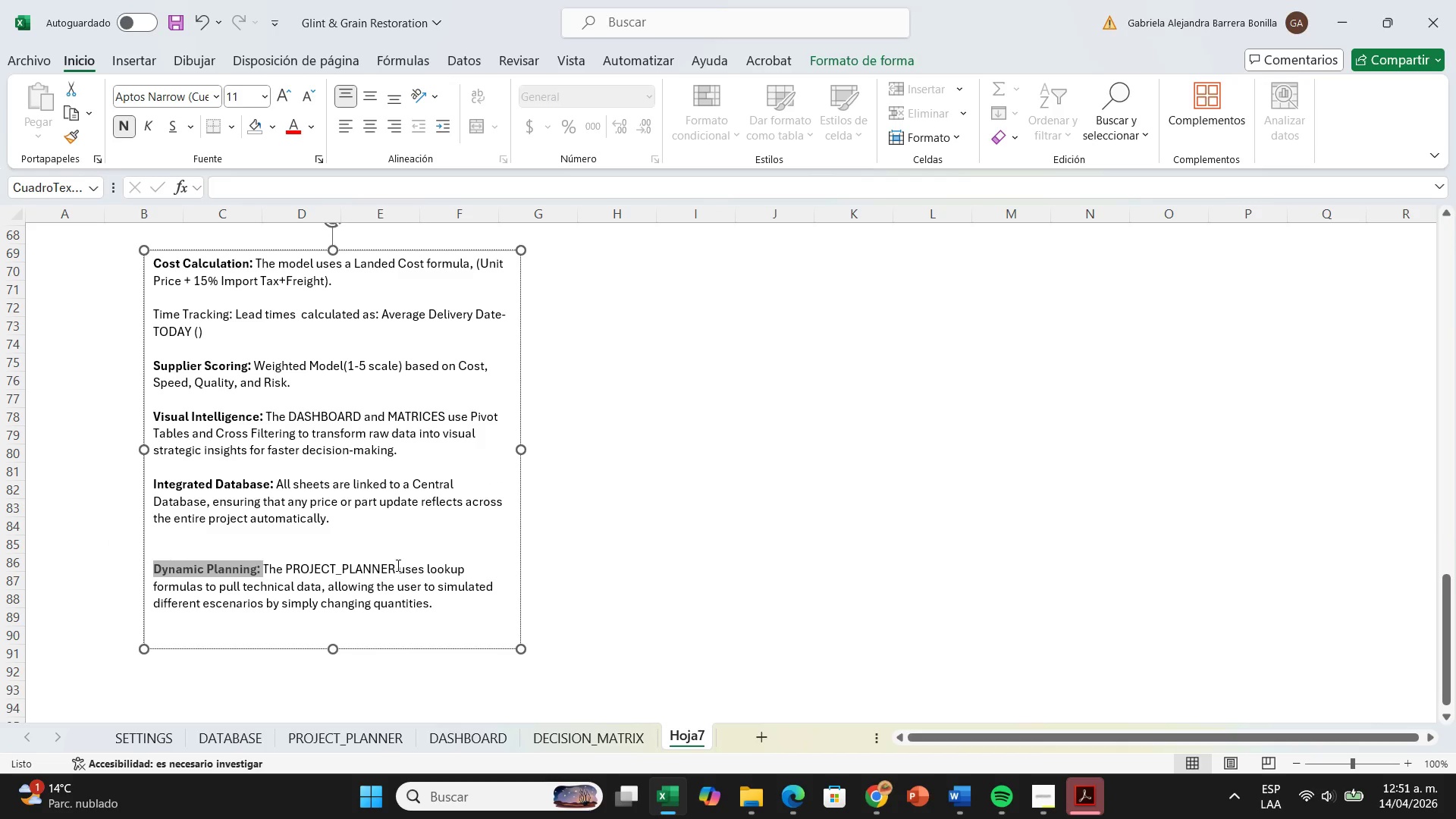 
left_click_drag(start_coordinate=[397, 565], to_coordinate=[297, 573])
 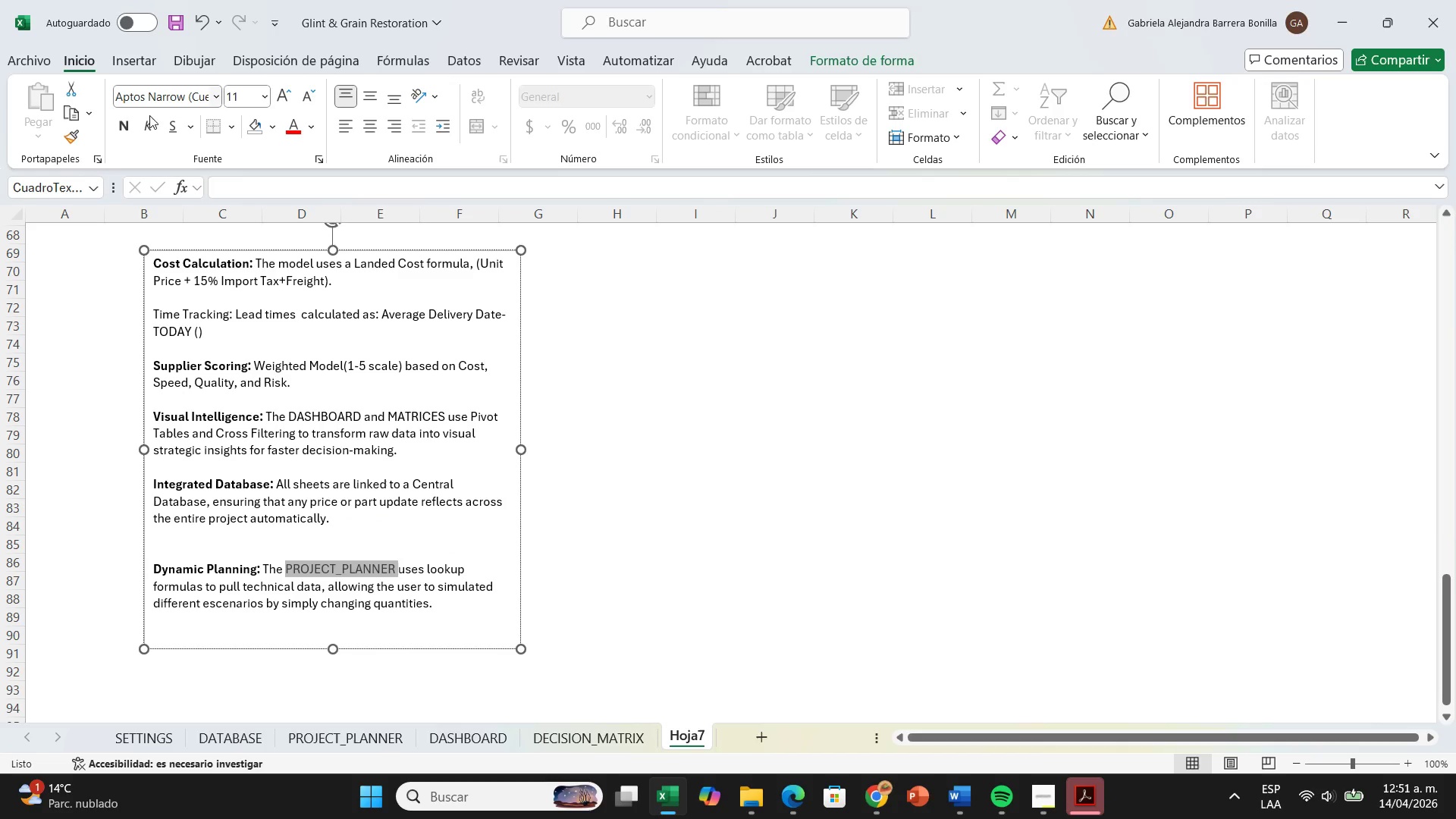 
left_click([147, 133])
 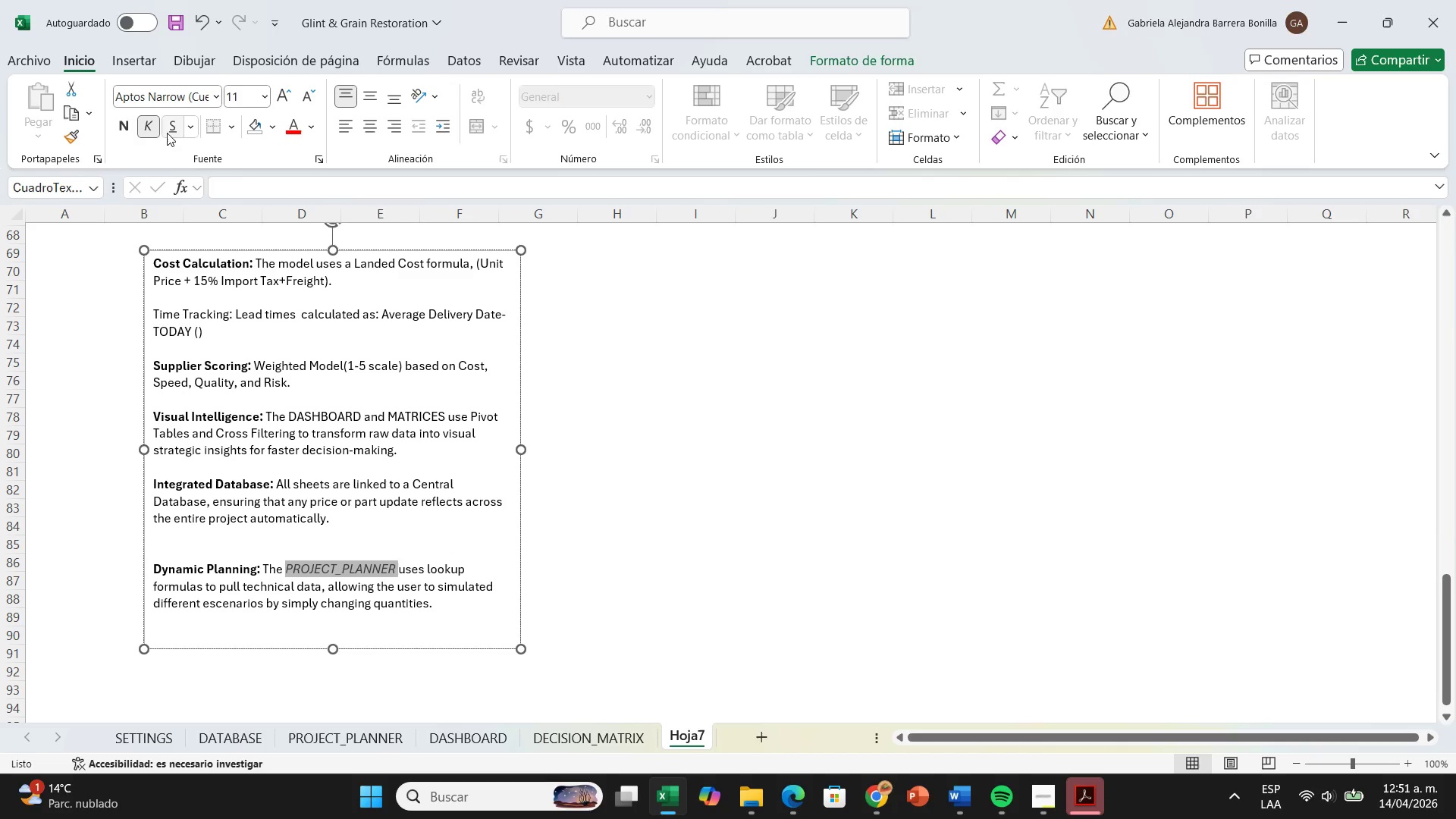 
left_click([167, 133])
 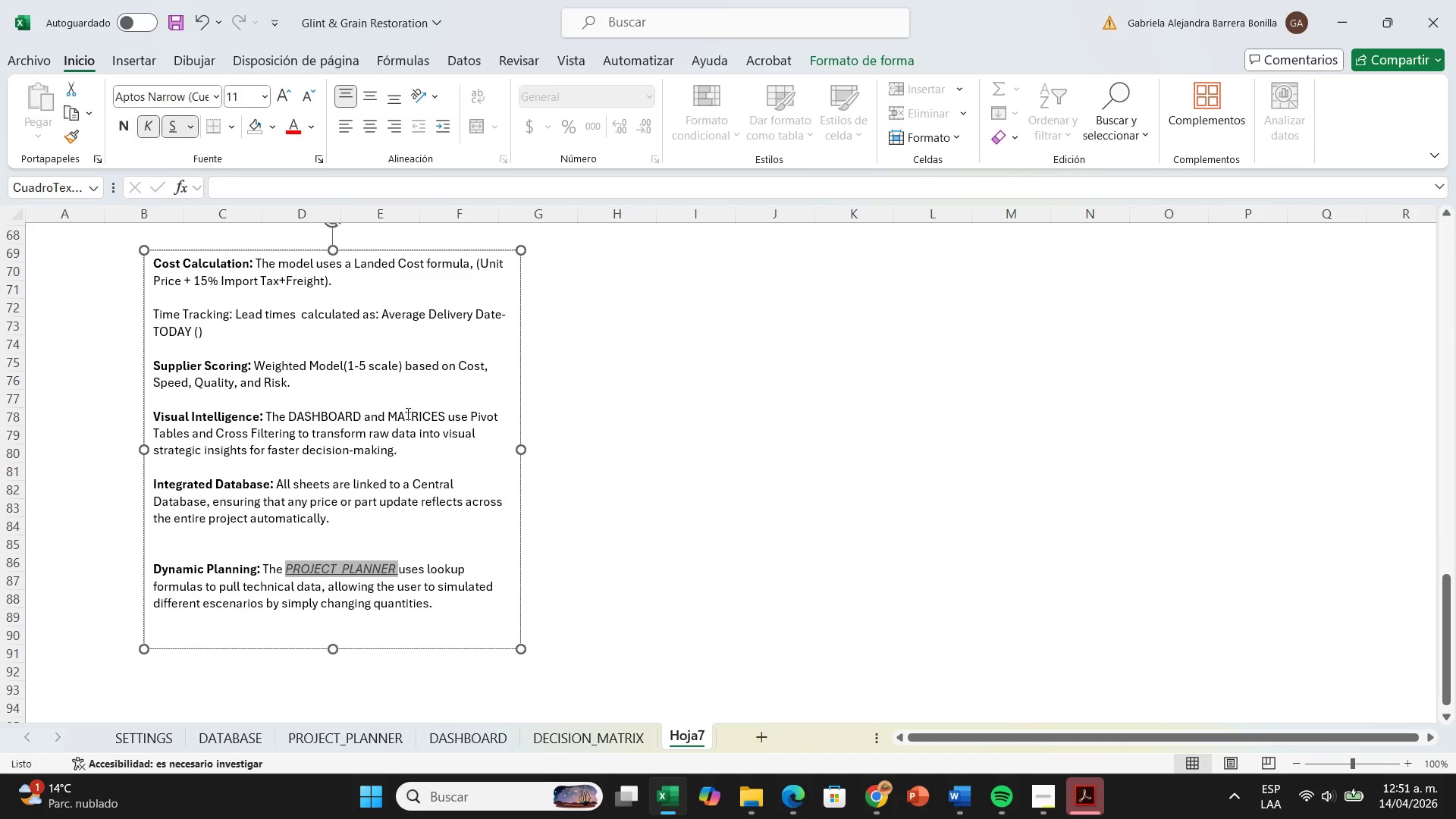 
left_click_drag(start_coordinate=[360, 416], to_coordinate=[291, 411])
 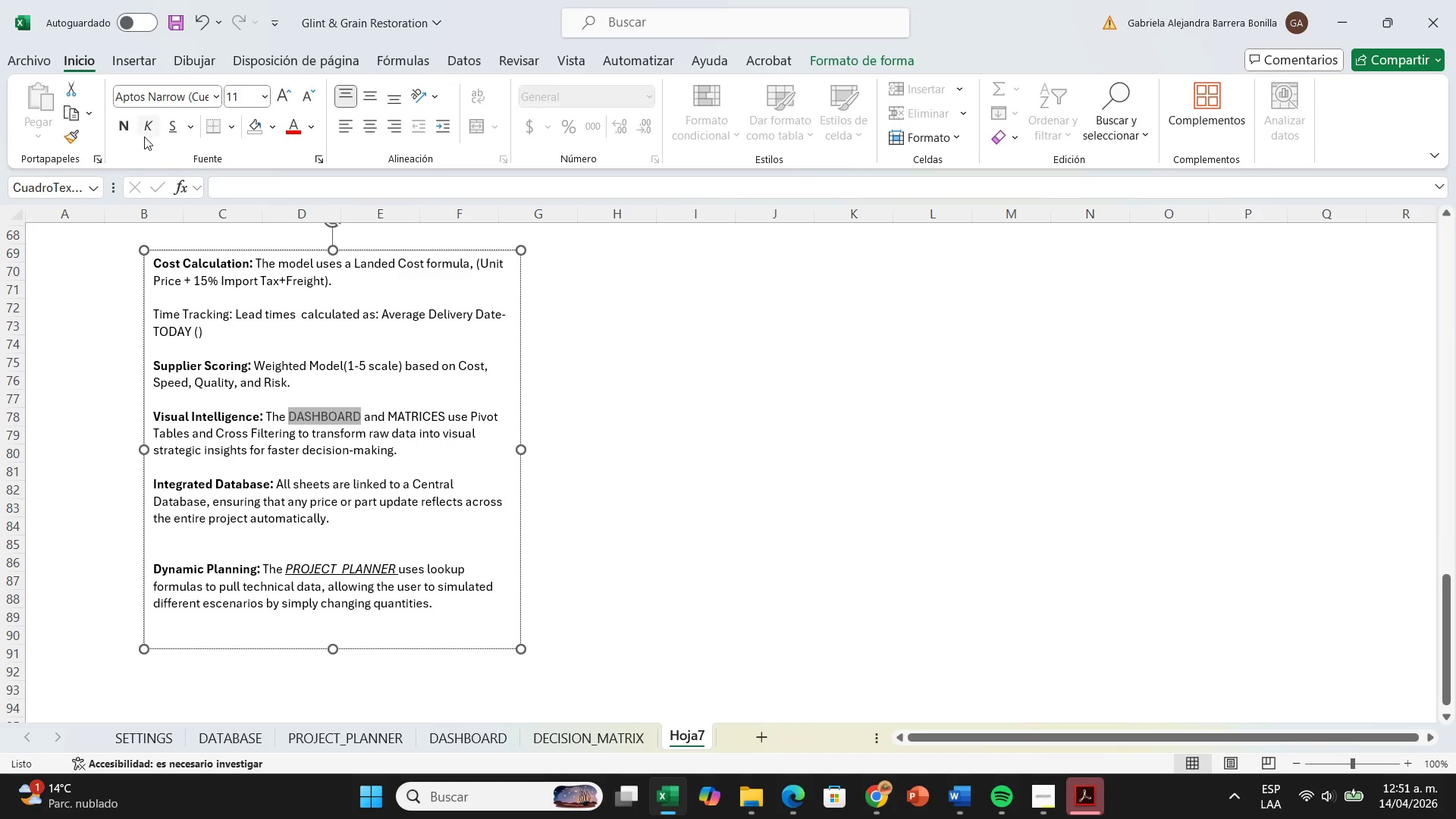 
left_click([140, 130])
 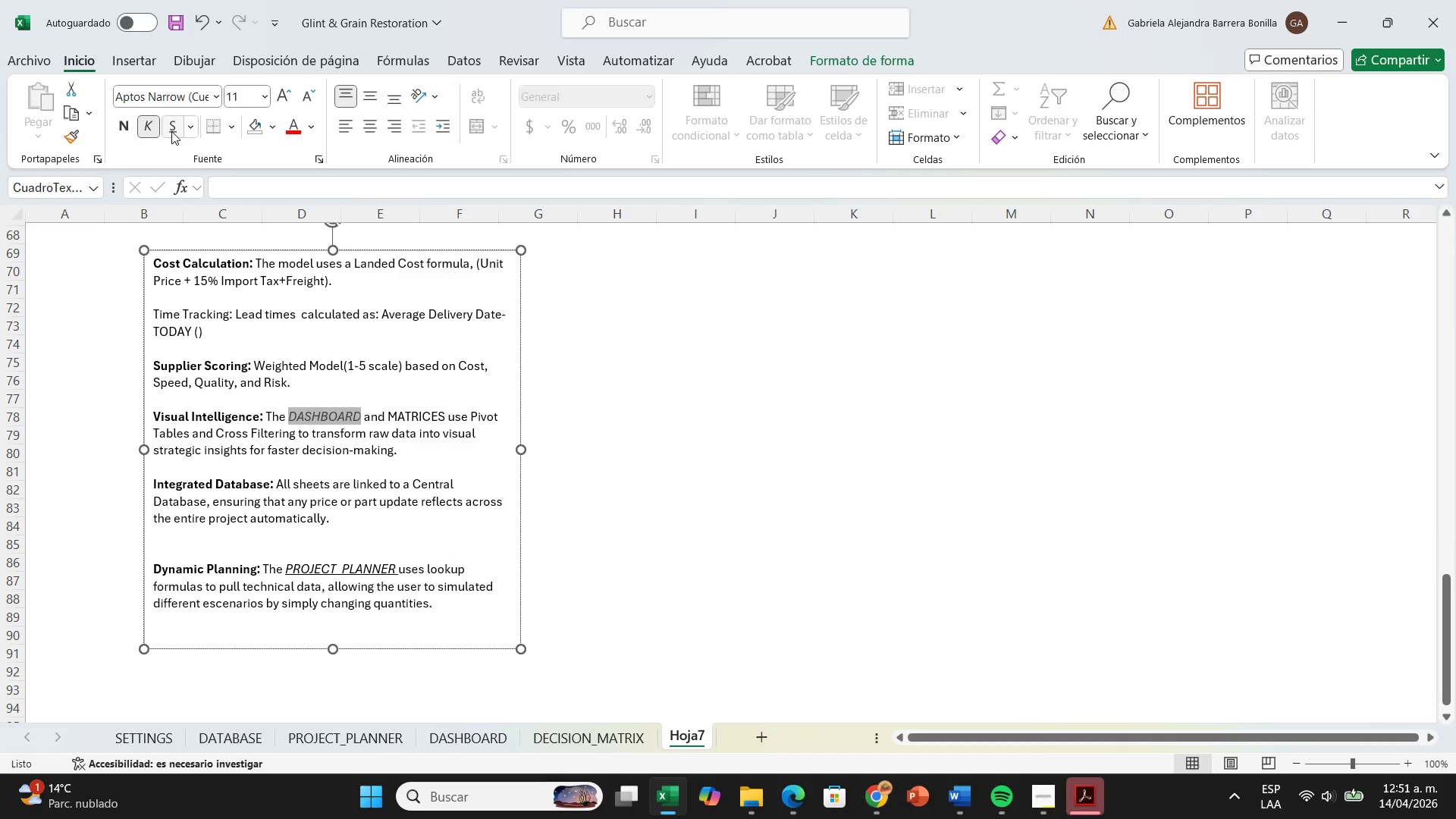 
left_click([171, 131])
 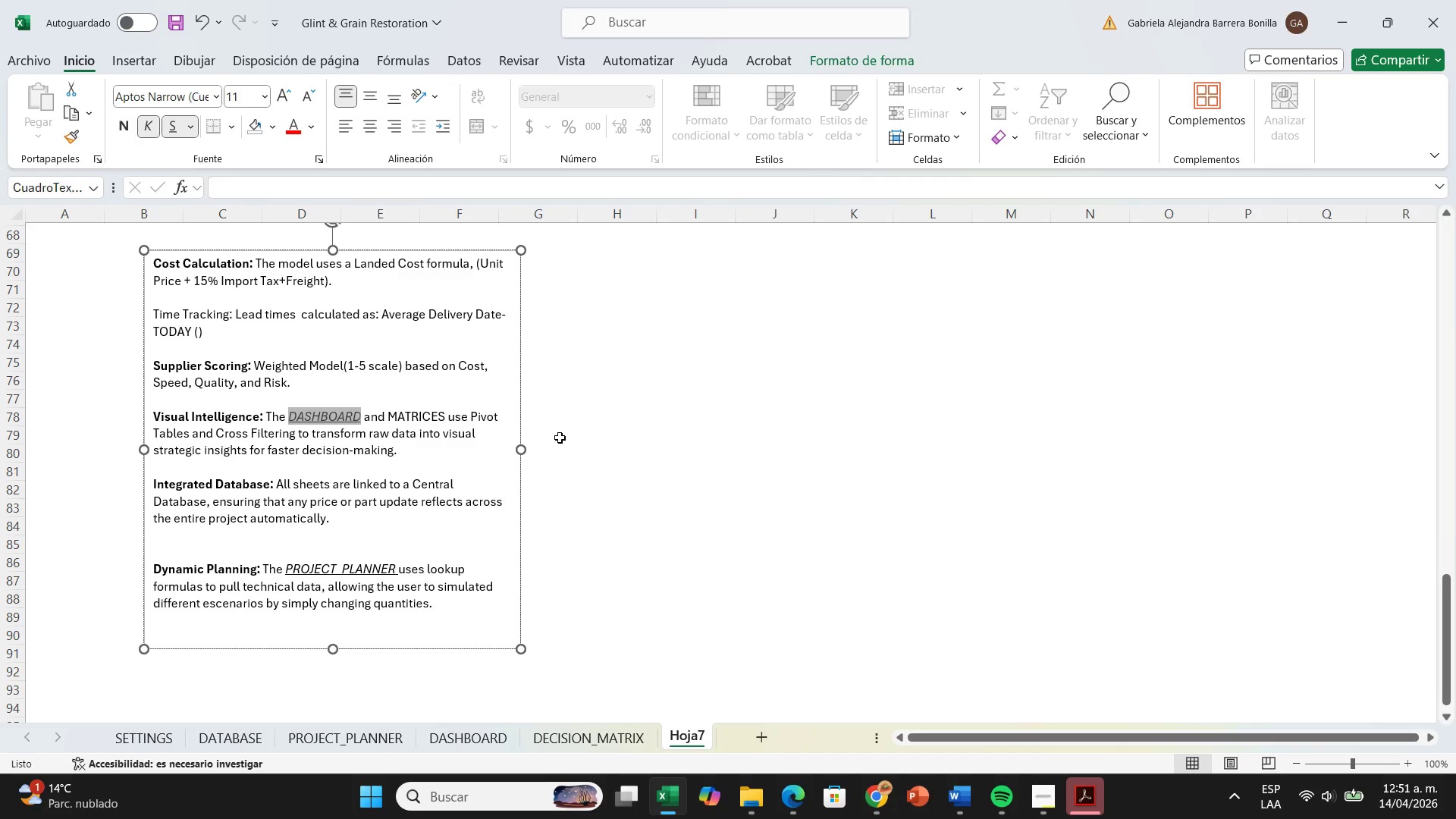 
left_click([560, 438])
 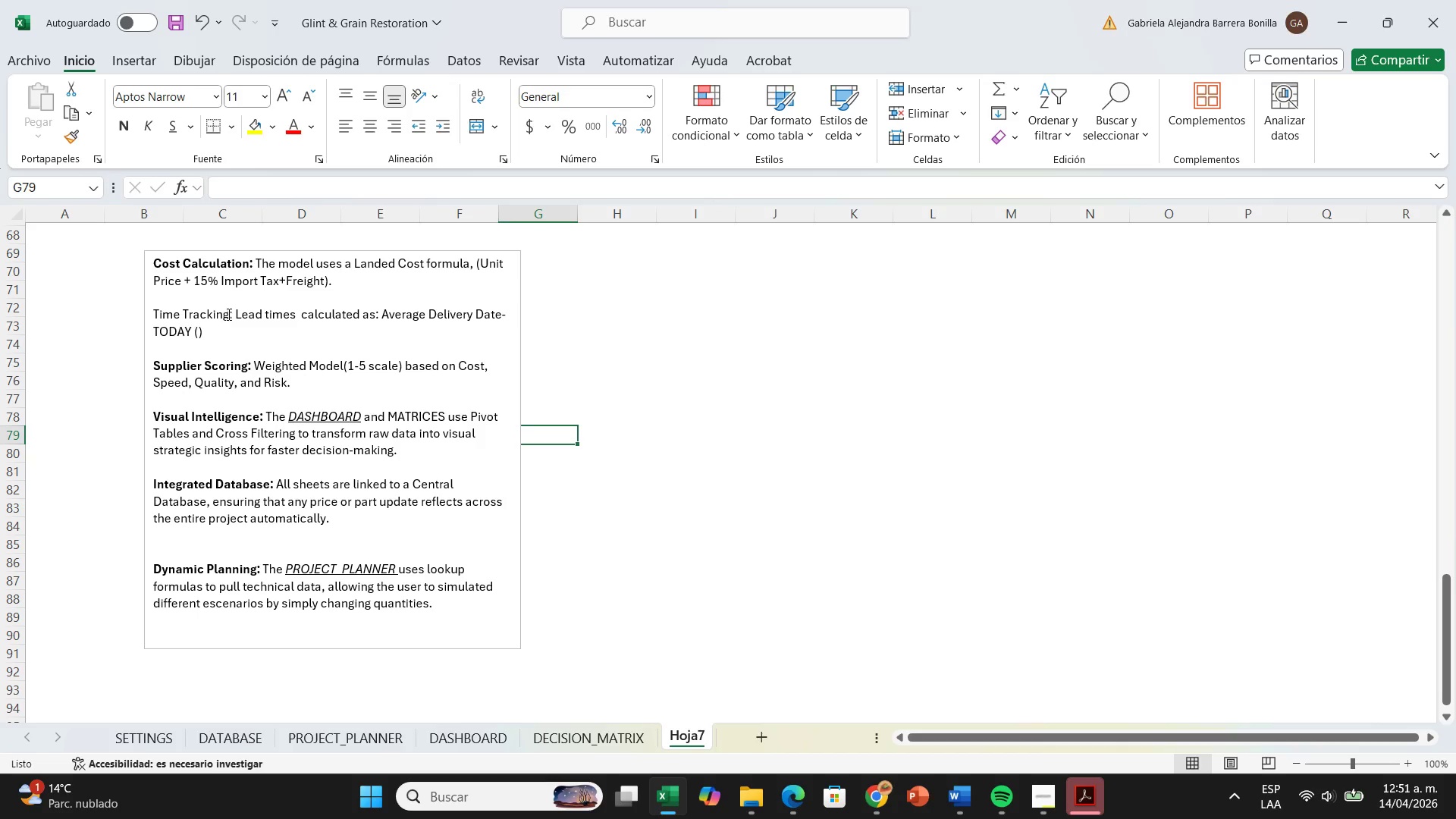 
left_click_drag(start_coordinate=[230, 314], to_coordinate=[176, 320])
 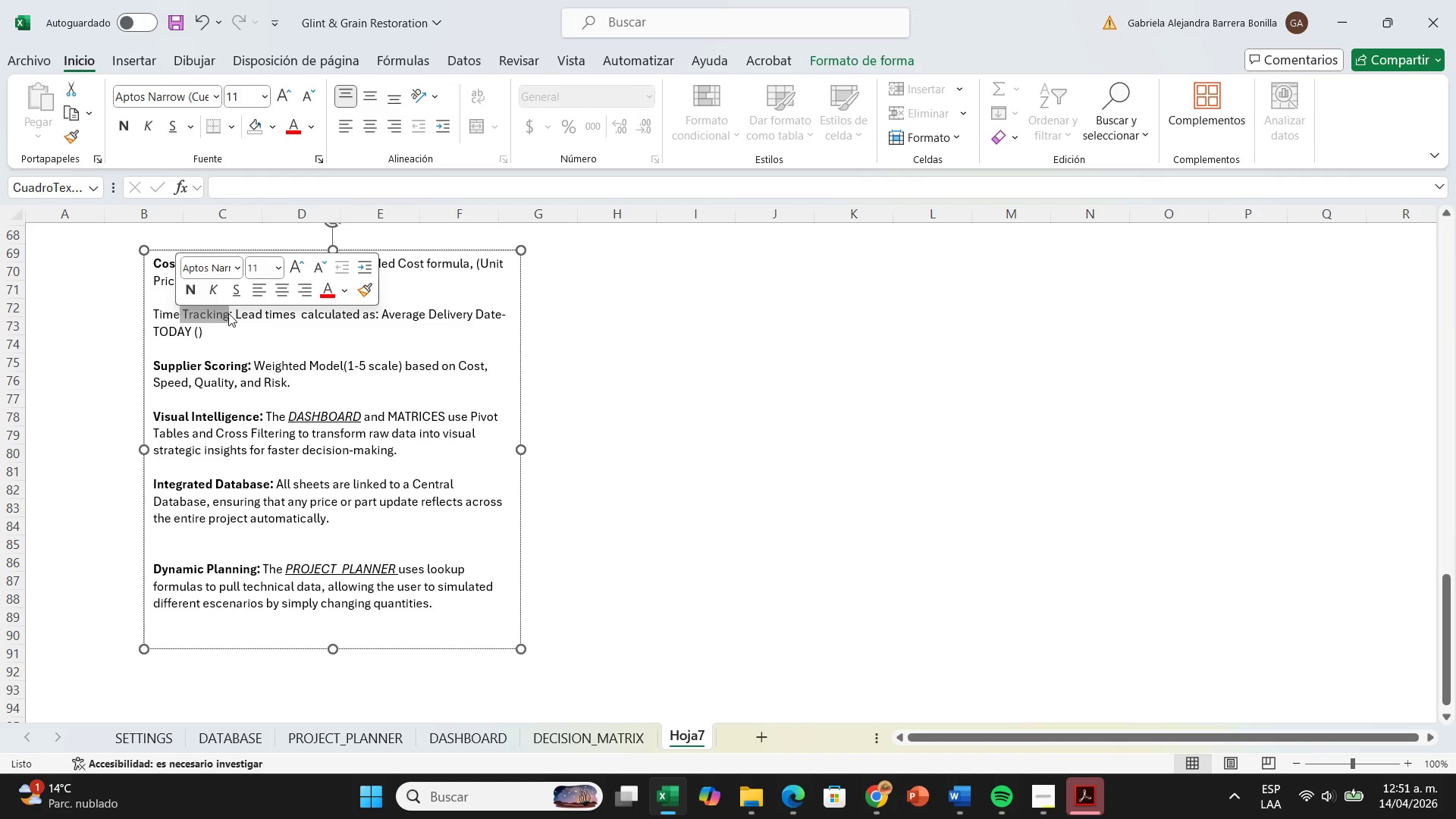 
left_click([233, 312])
 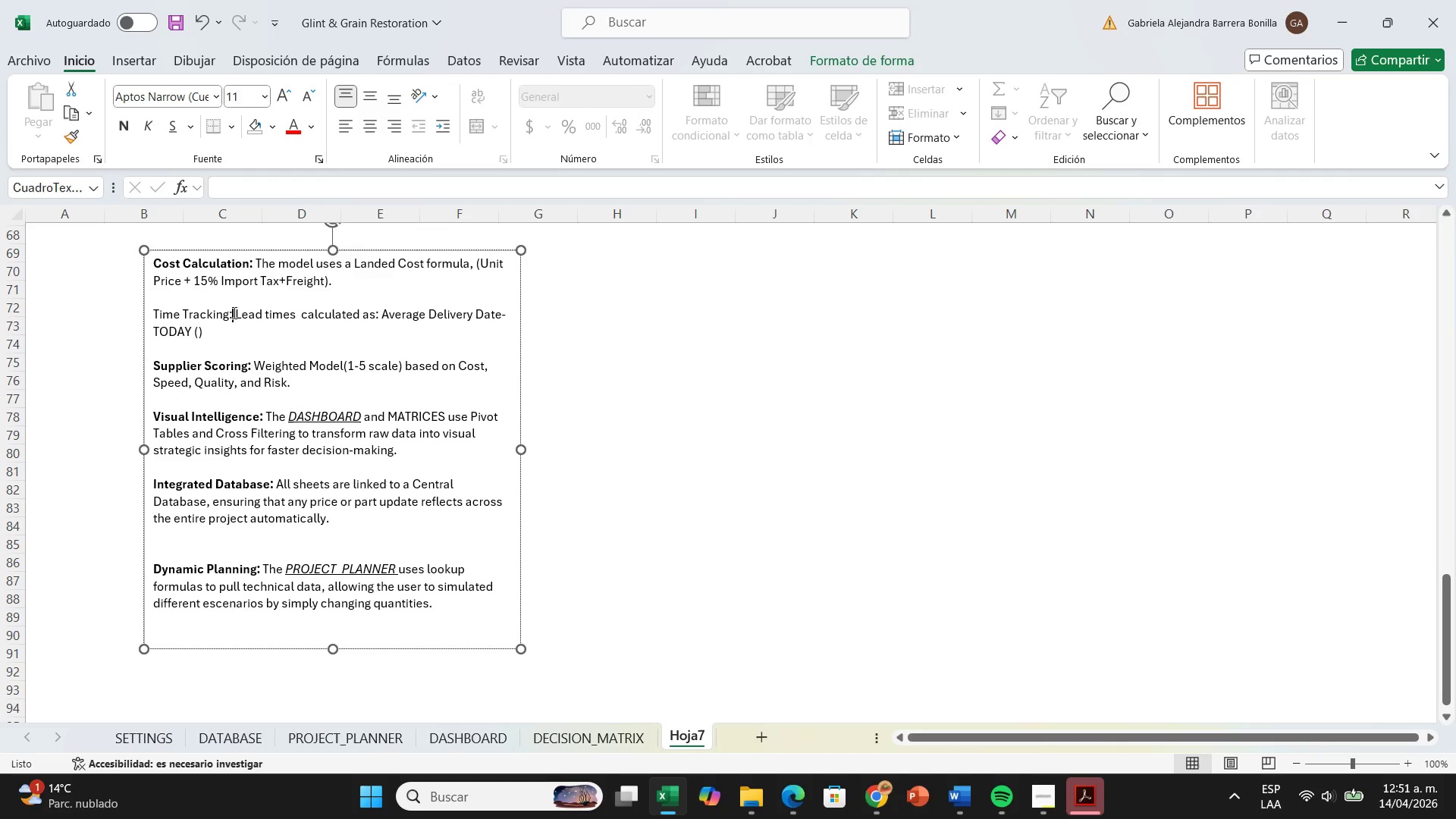 
left_click_drag(start_coordinate=[233, 312], to_coordinate=[153, 304])
 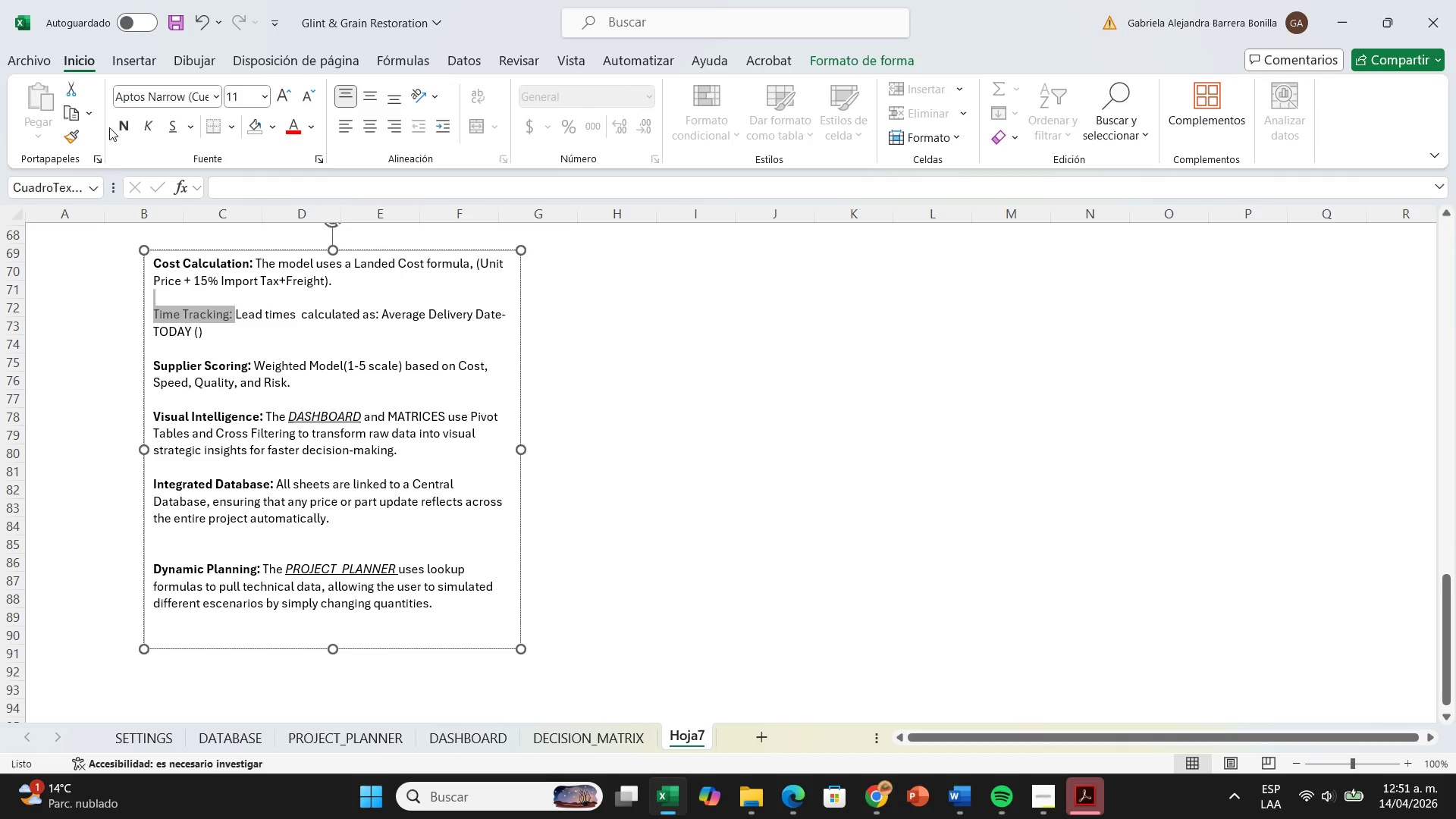 
left_click([124, 129])
 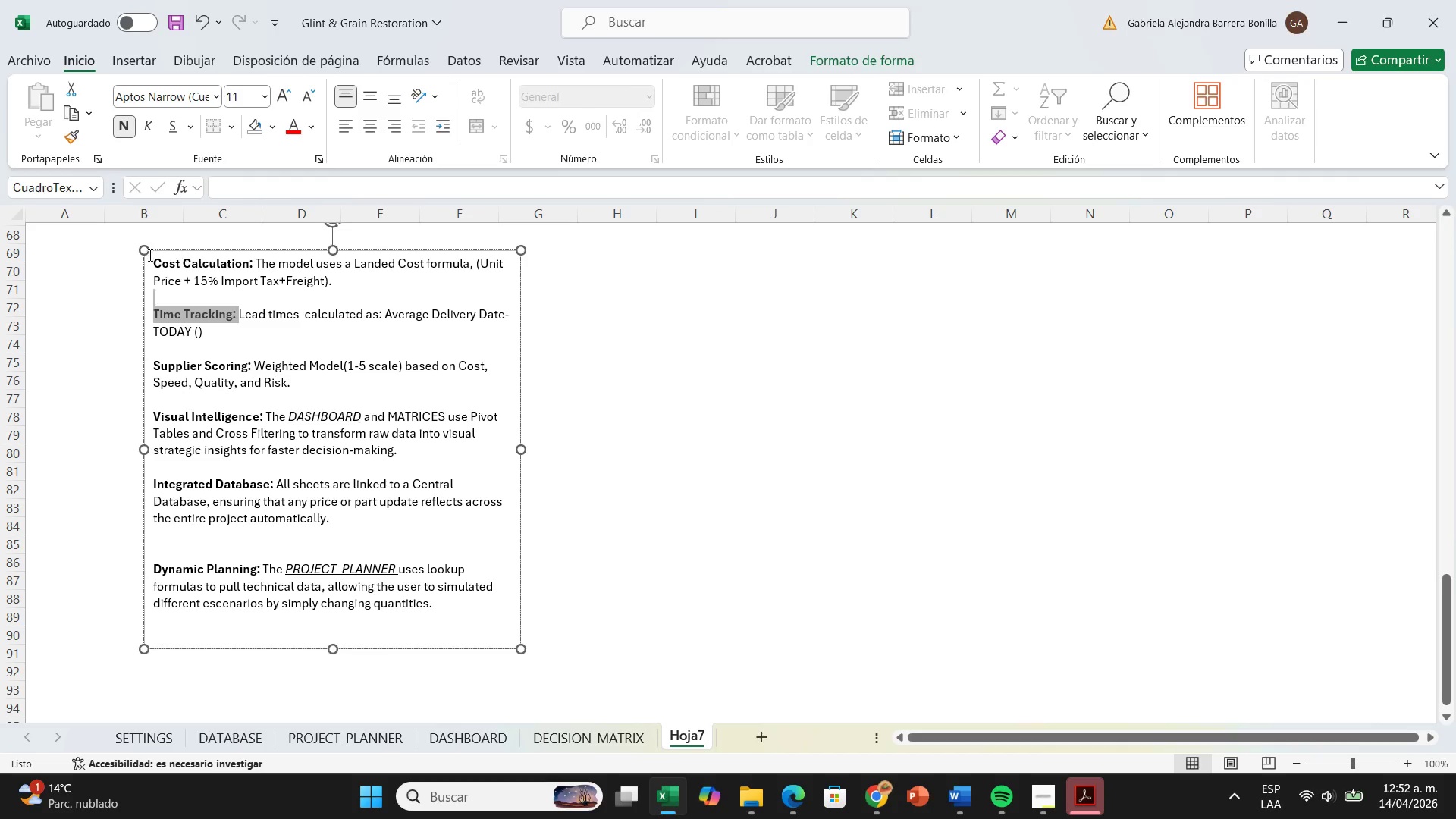 
left_click([150, 256])
 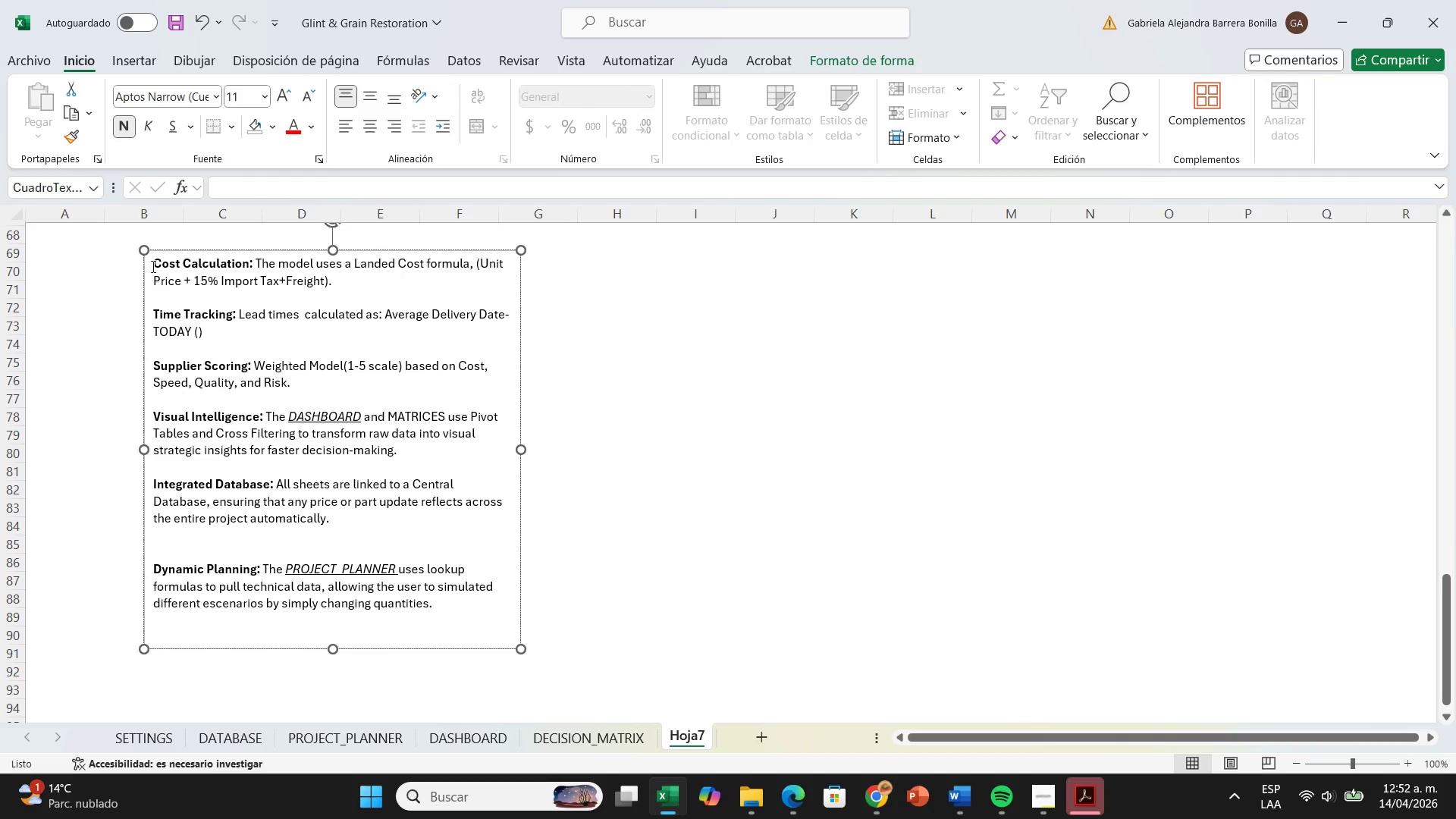 
left_click_drag(start_coordinate=[152, 265], to_coordinate=[417, 639])
 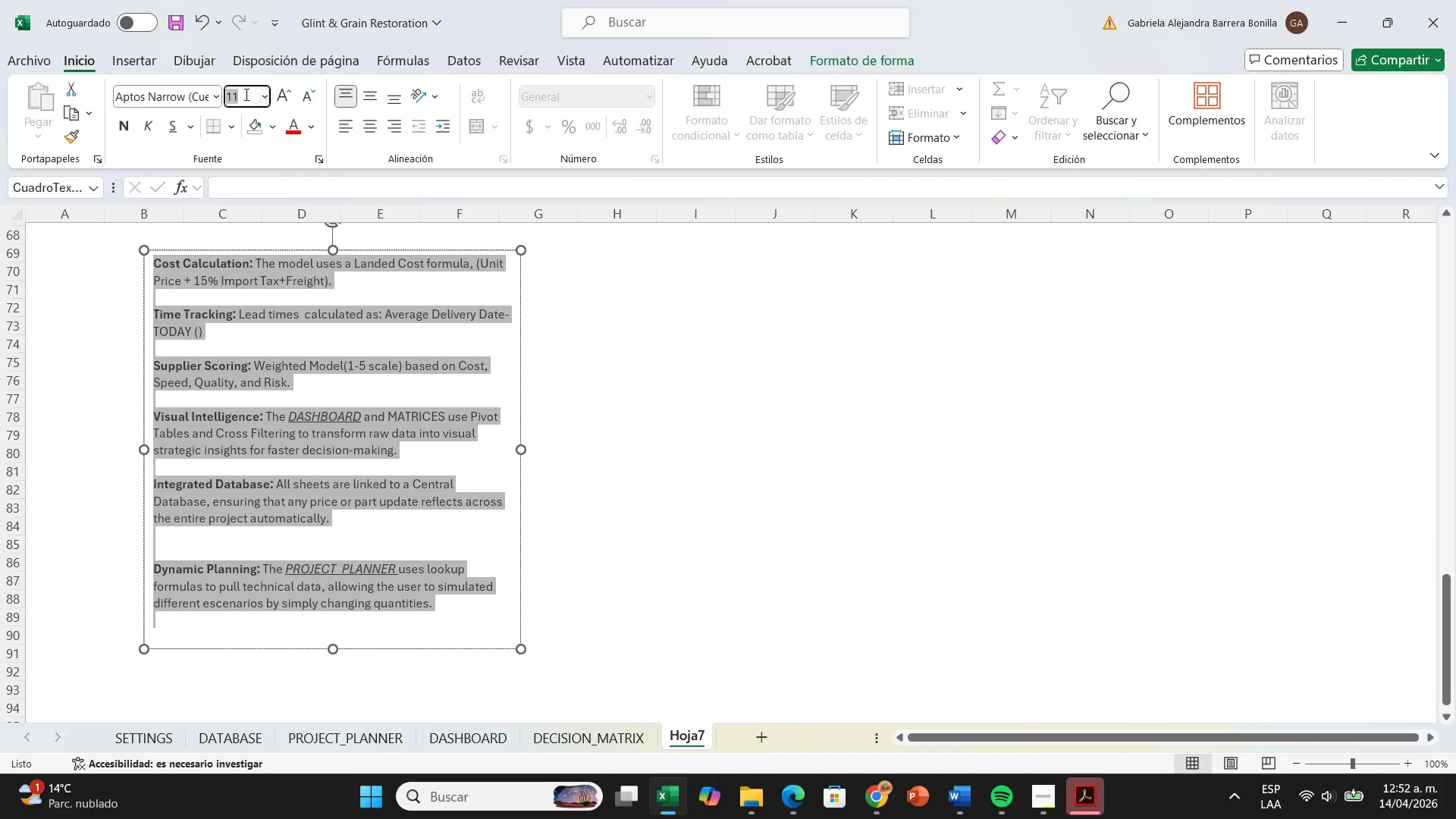 
double_click([245, 94])
 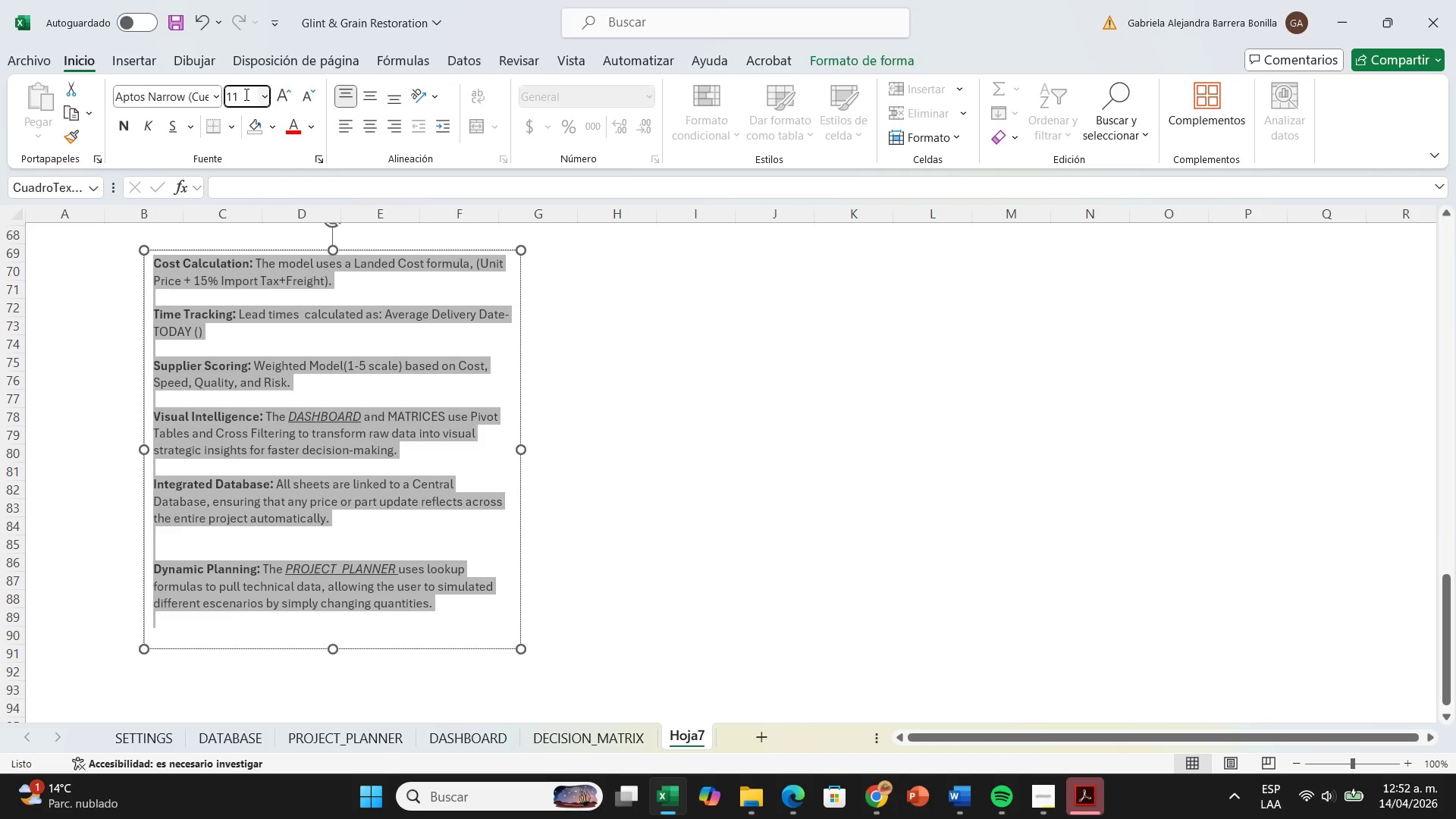 
key(Backspace)
 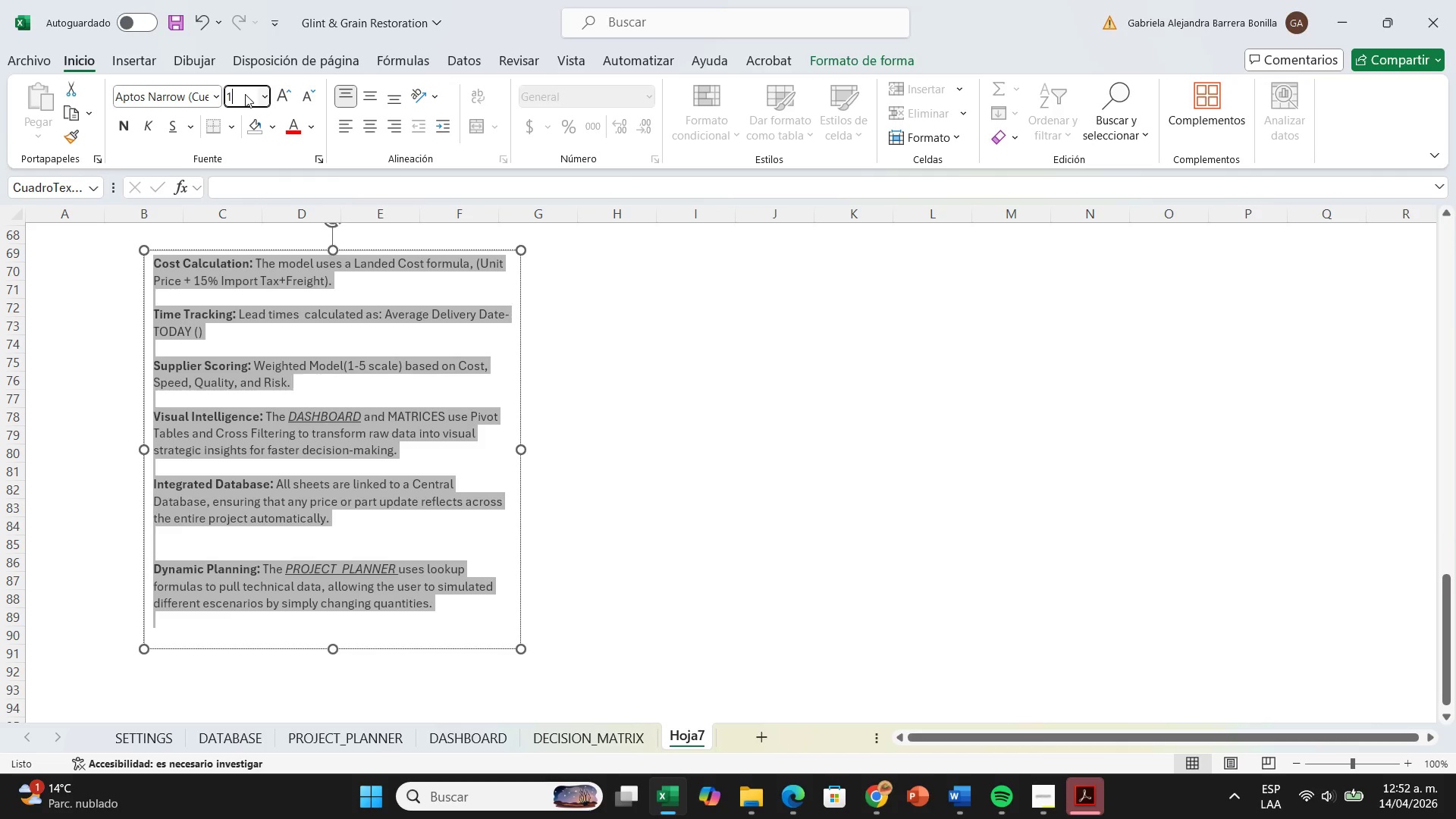 
key(2)
 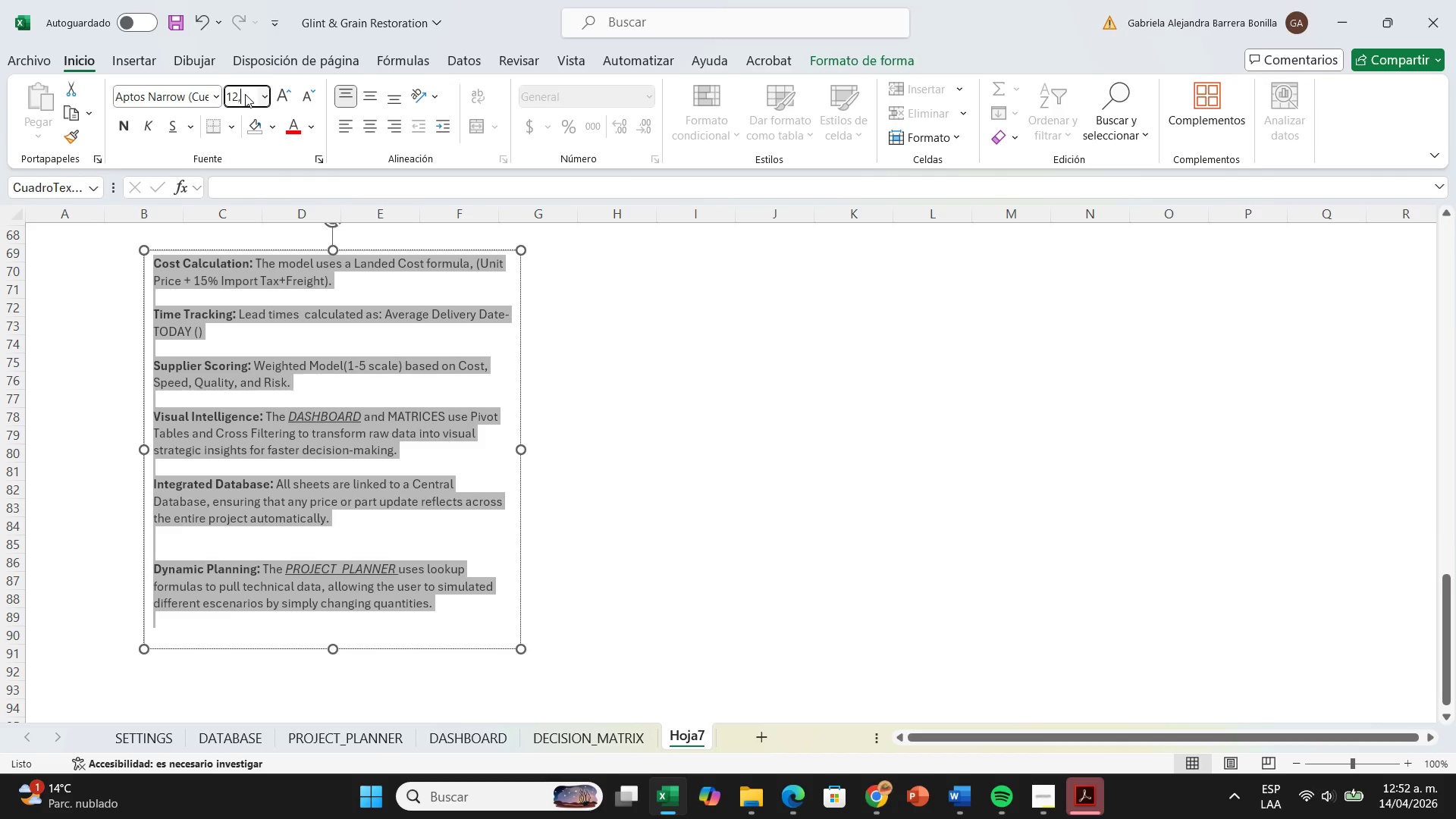 
key(Comma)
 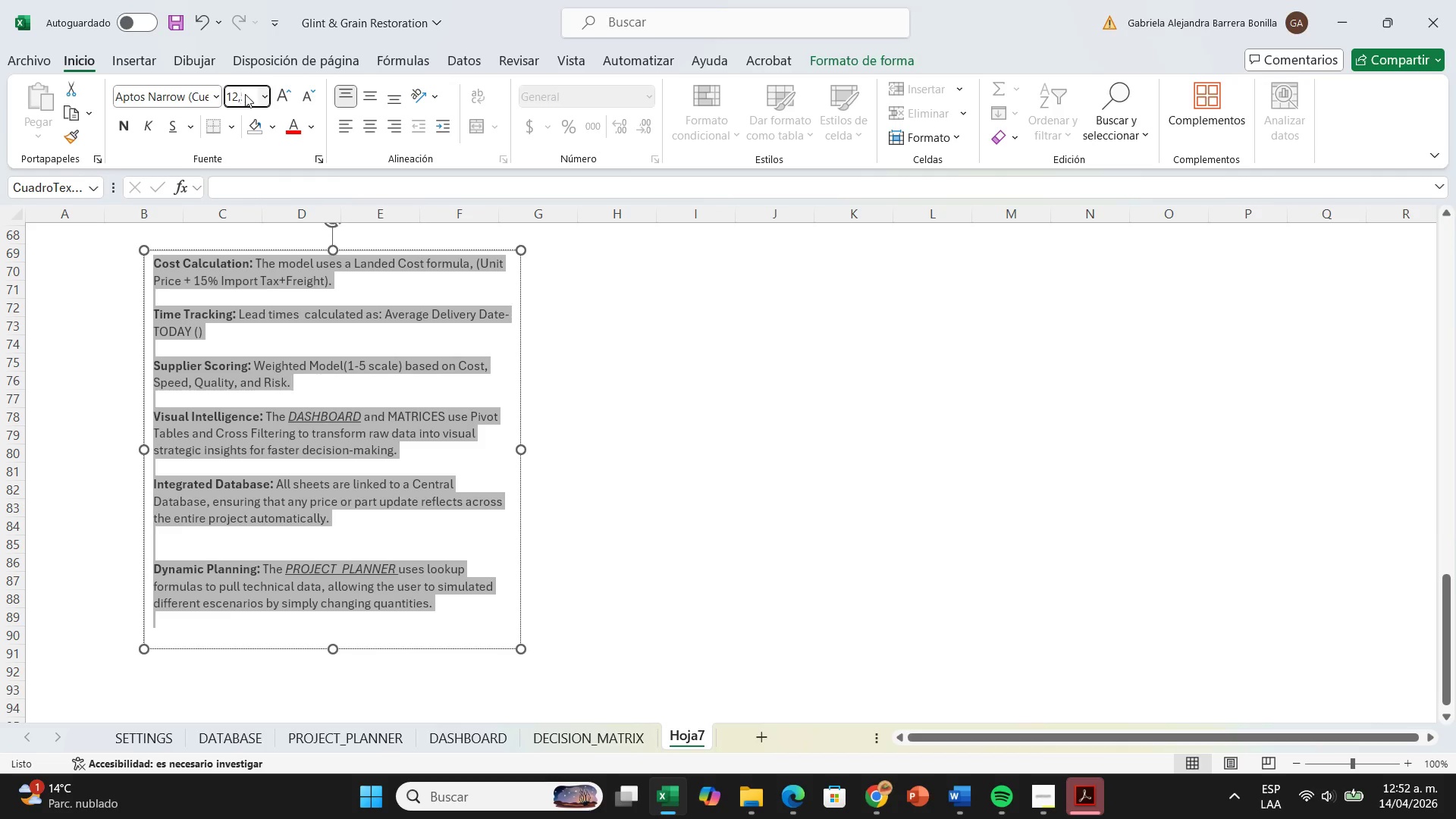 
key(5)
 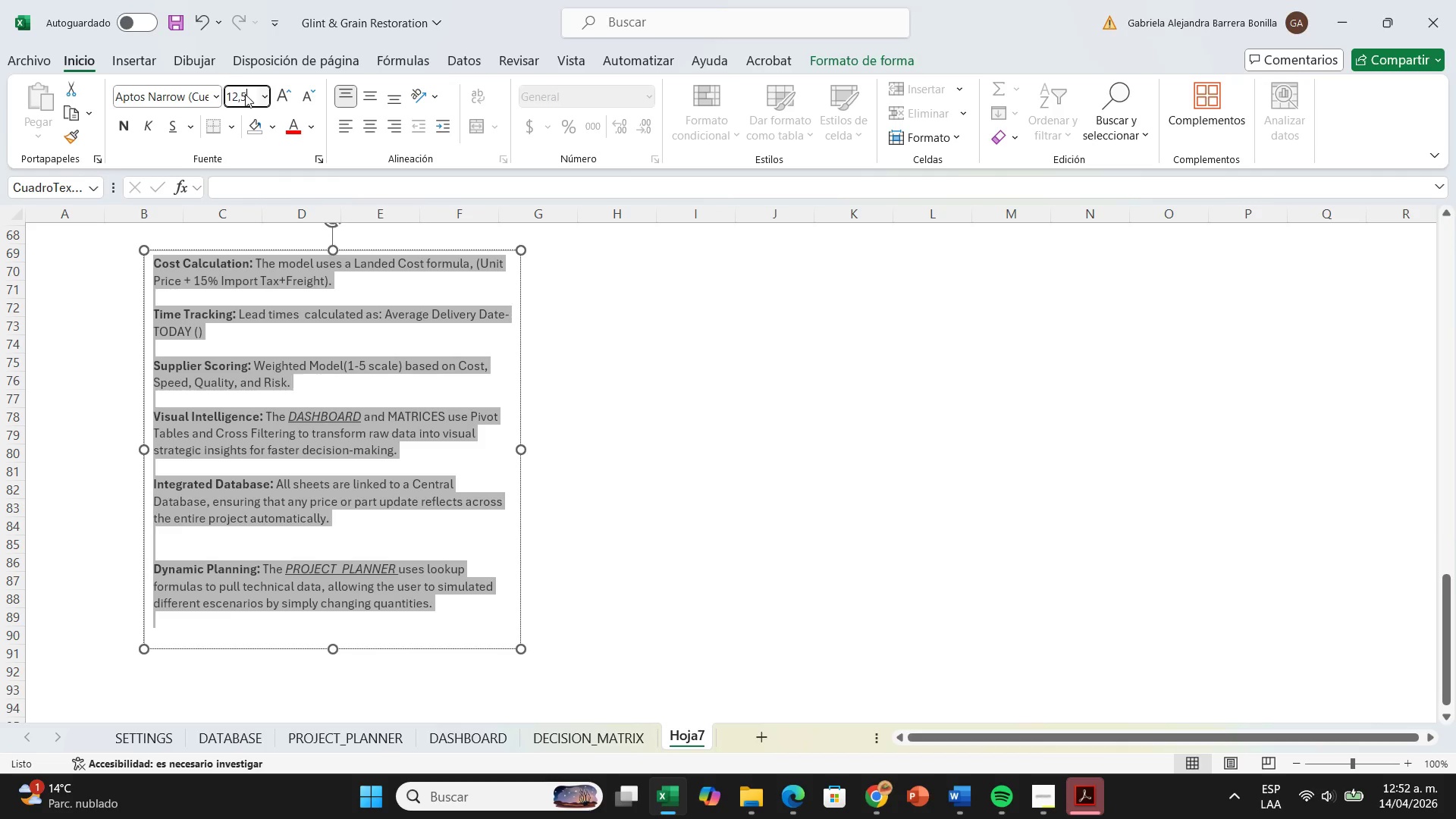 
key(Enter)
 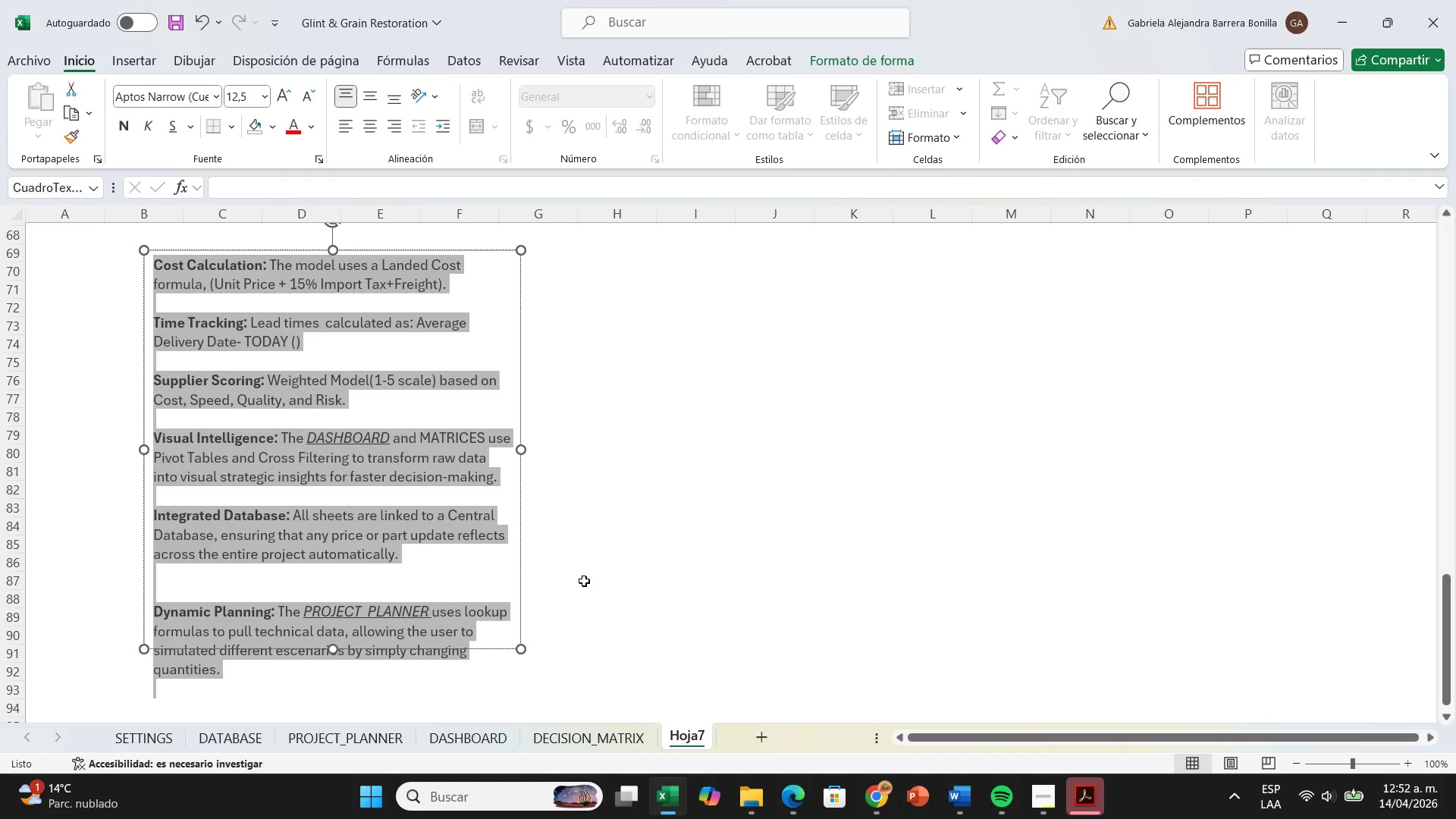 
scroll: coordinate [571, 521], scroll_direction: down, amount: 1.0
 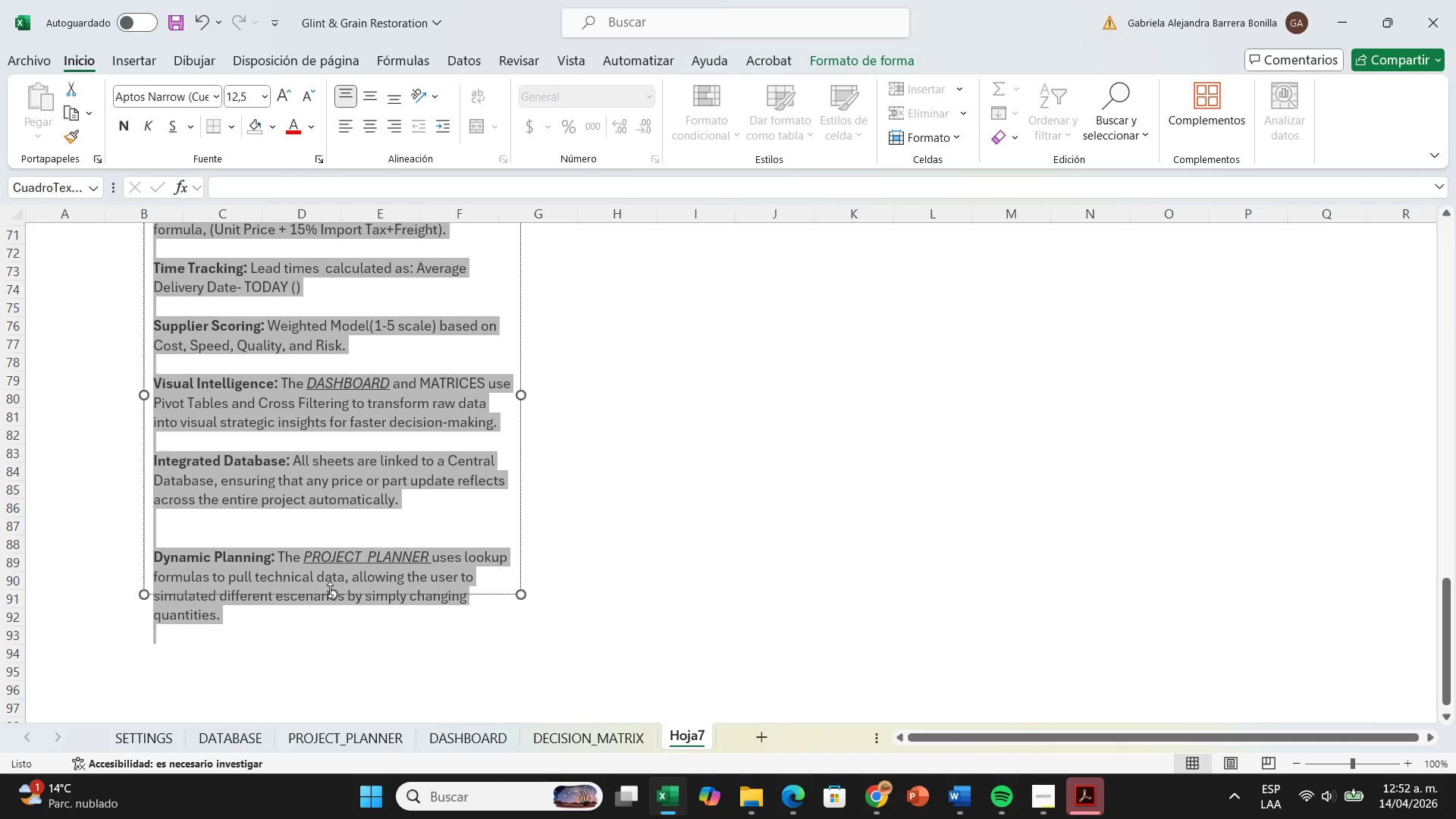 
left_click_drag(start_coordinate=[333, 593], to_coordinate=[328, 658])
 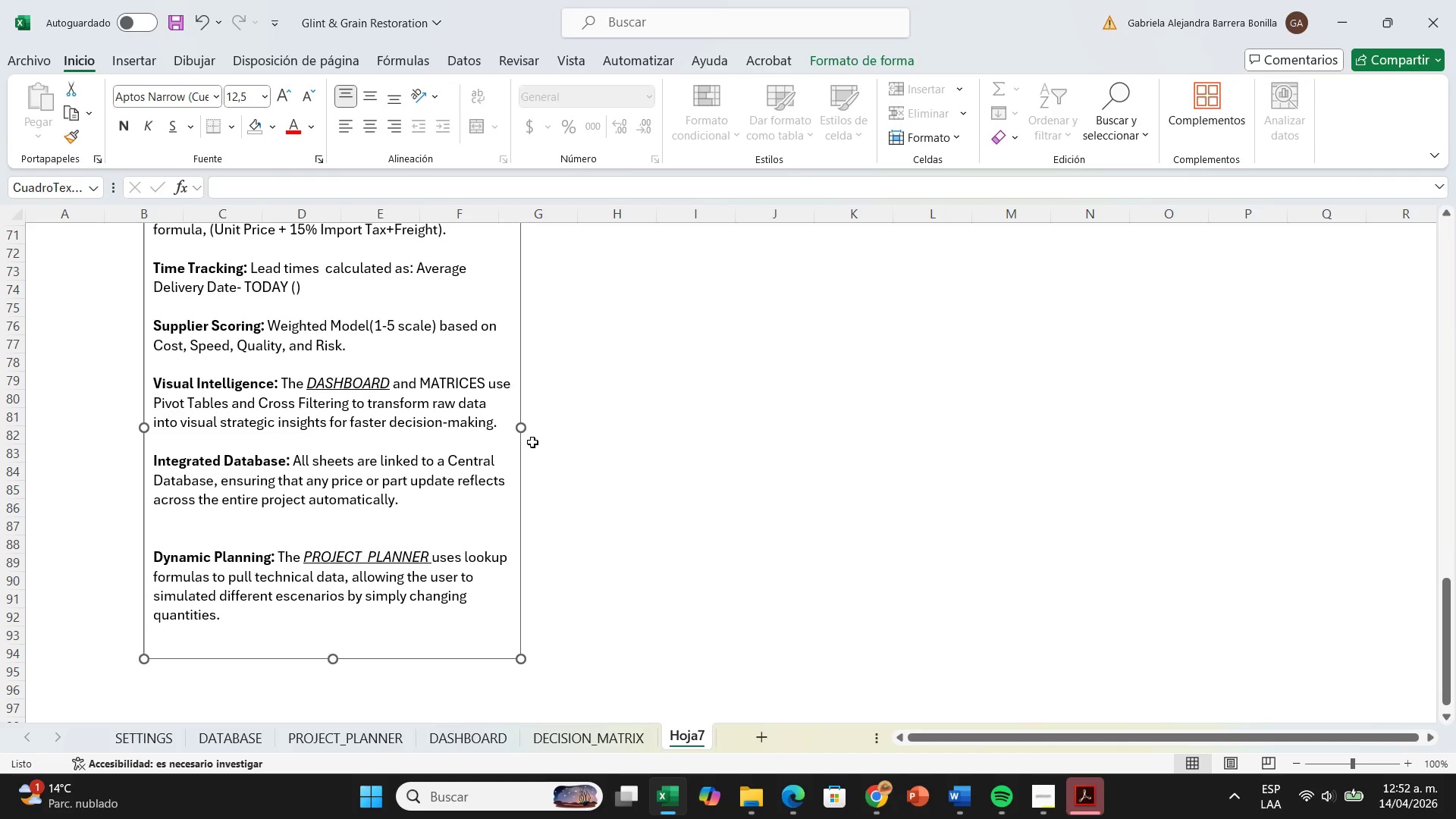 
scroll: coordinate [532, 455], scroll_direction: up, amount: 5.0
 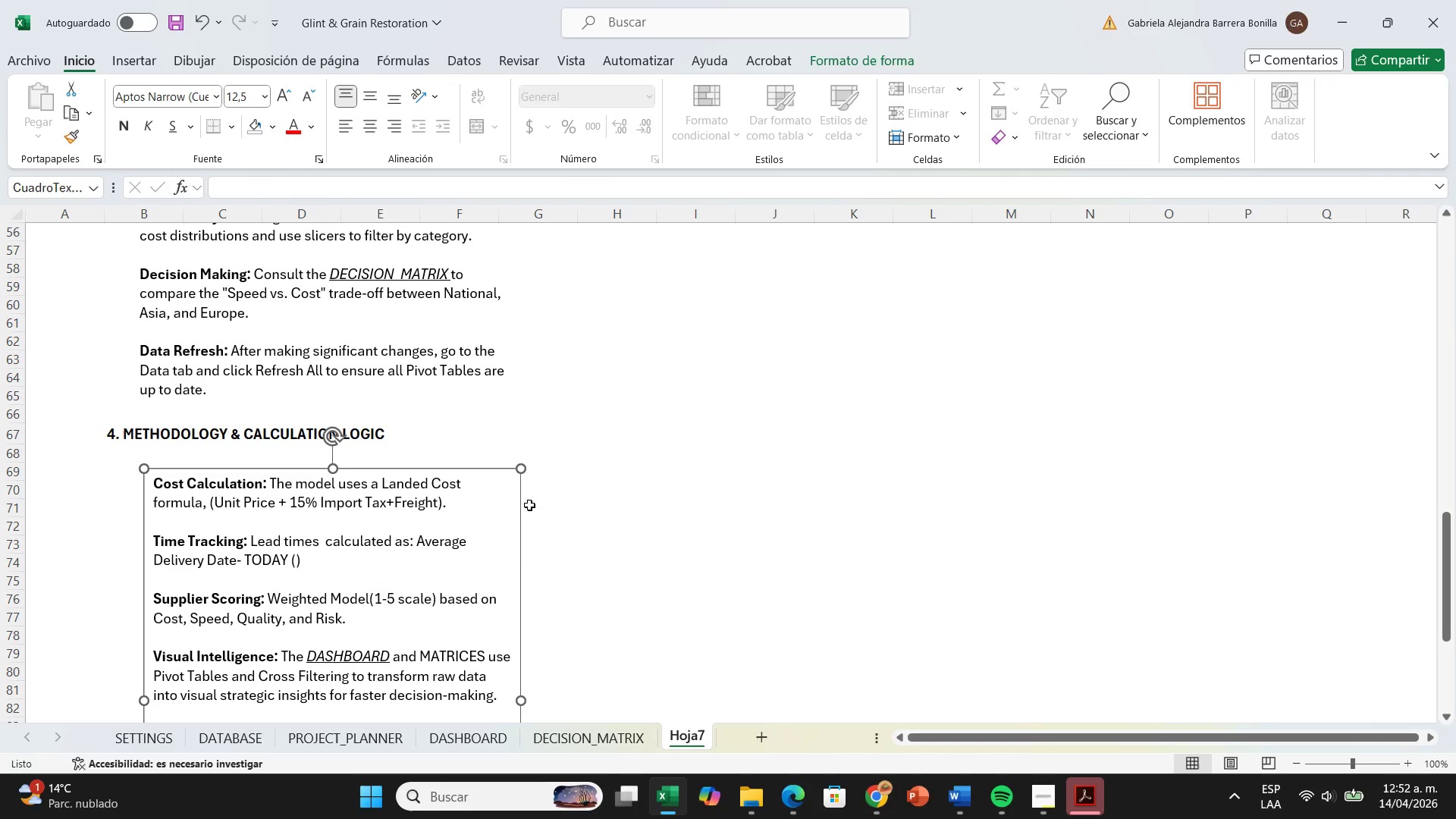 
scroll: coordinate [518, 562], scroll_direction: down, amount: 1.0
 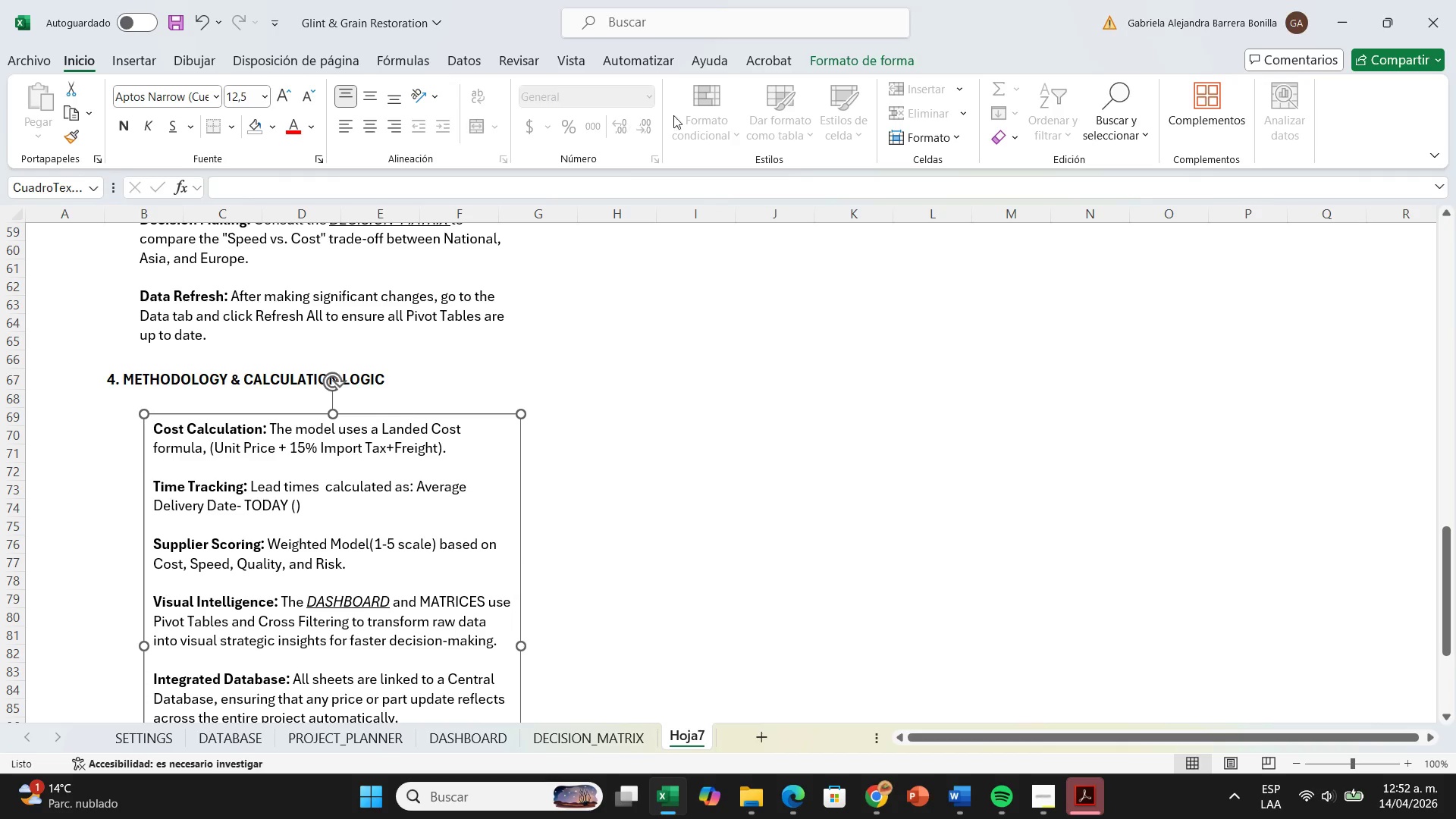 
left_click([879, 61])
 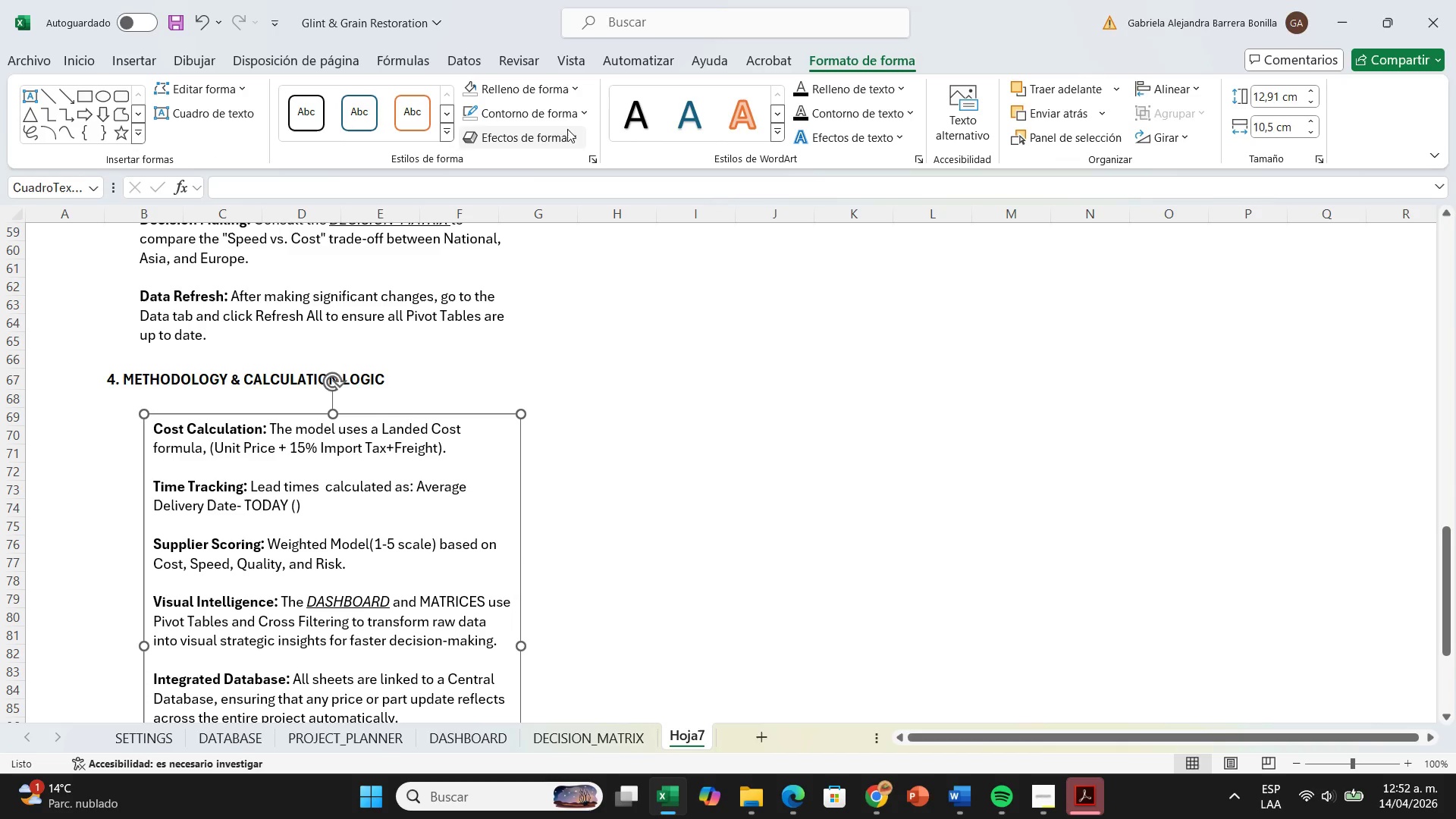 
left_click([557, 109])
 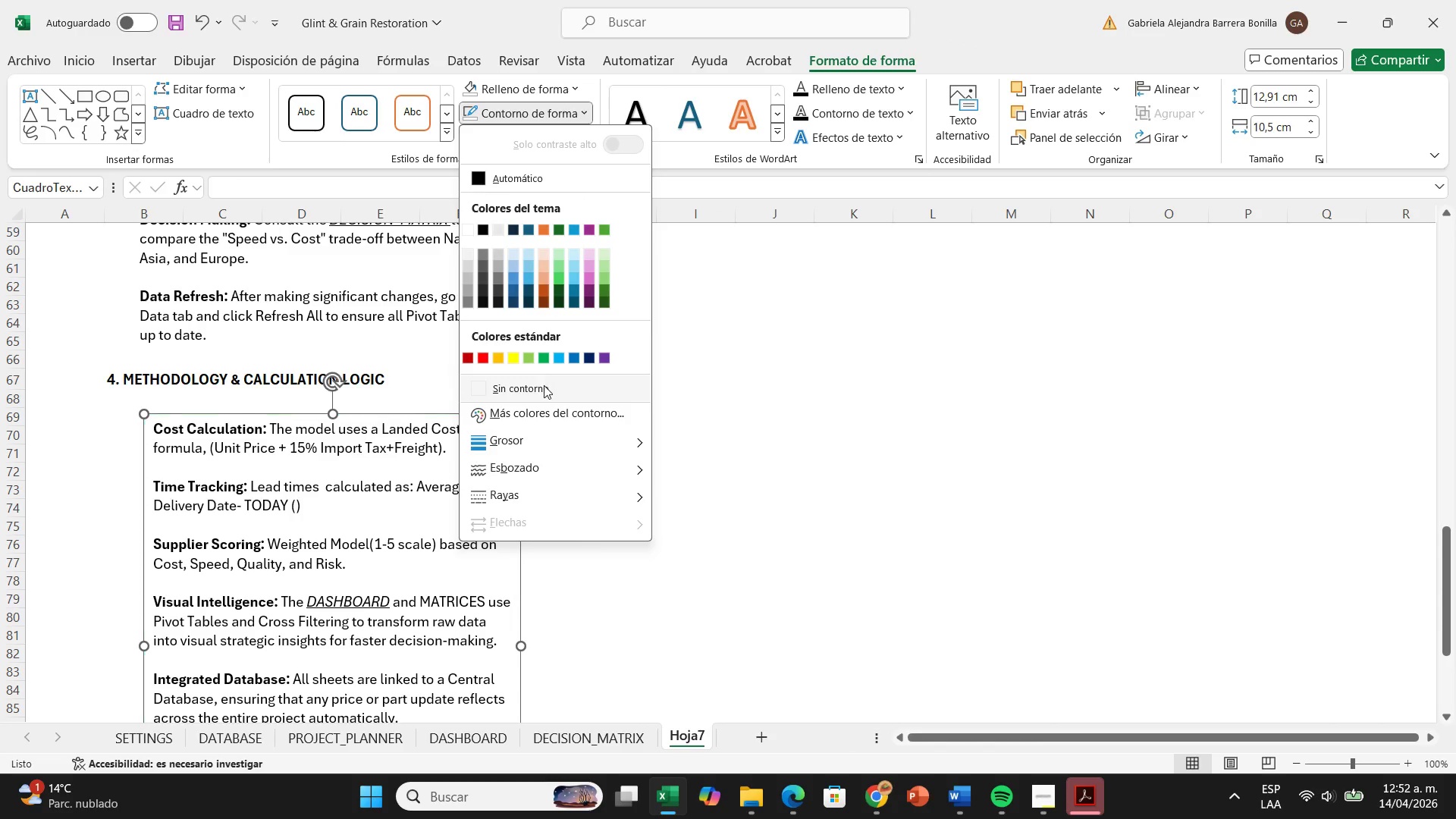 
double_click([735, 472])
 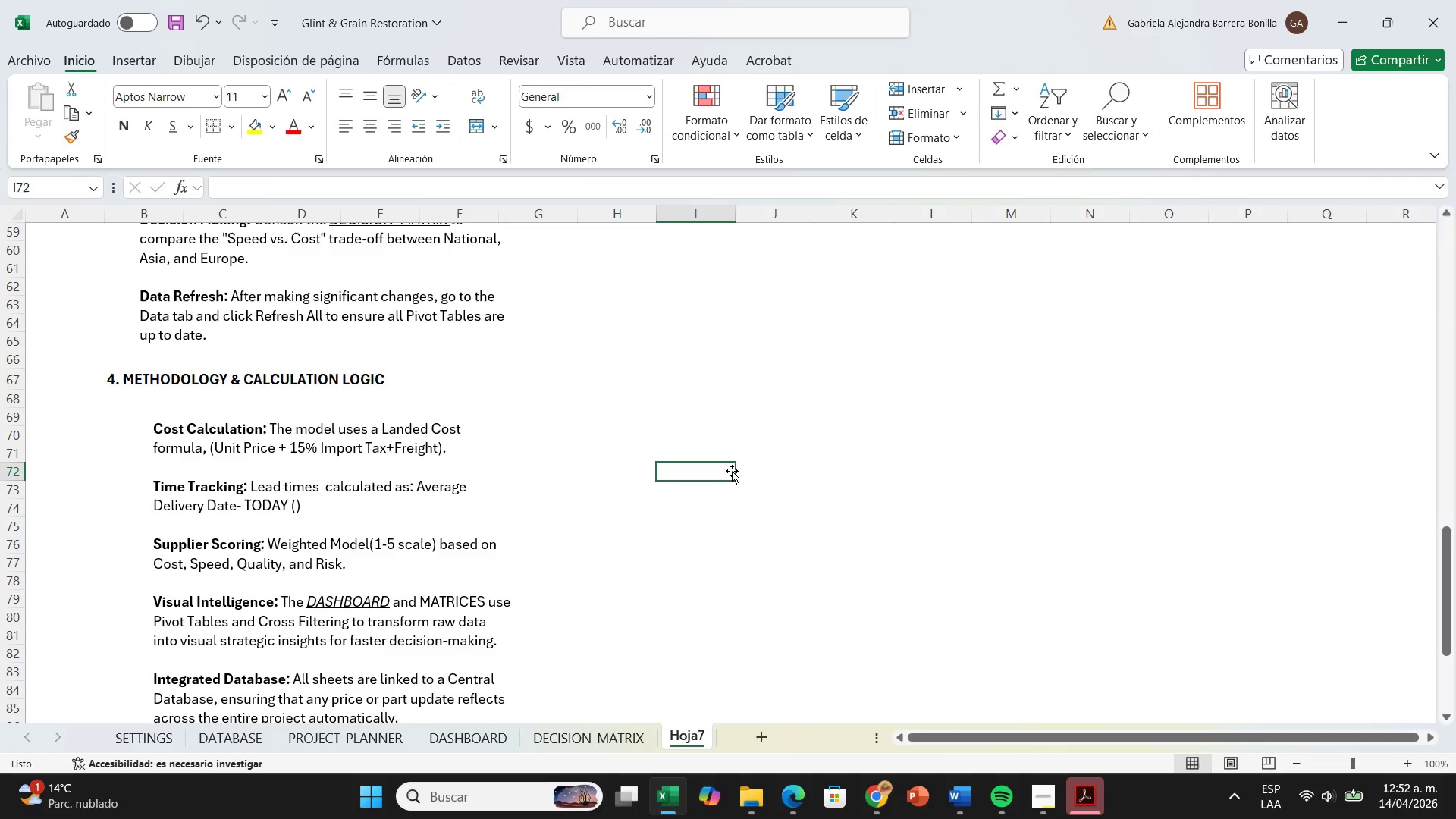 
scroll: coordinate [717, 473], scroll_direction: up, amount: 8.0
 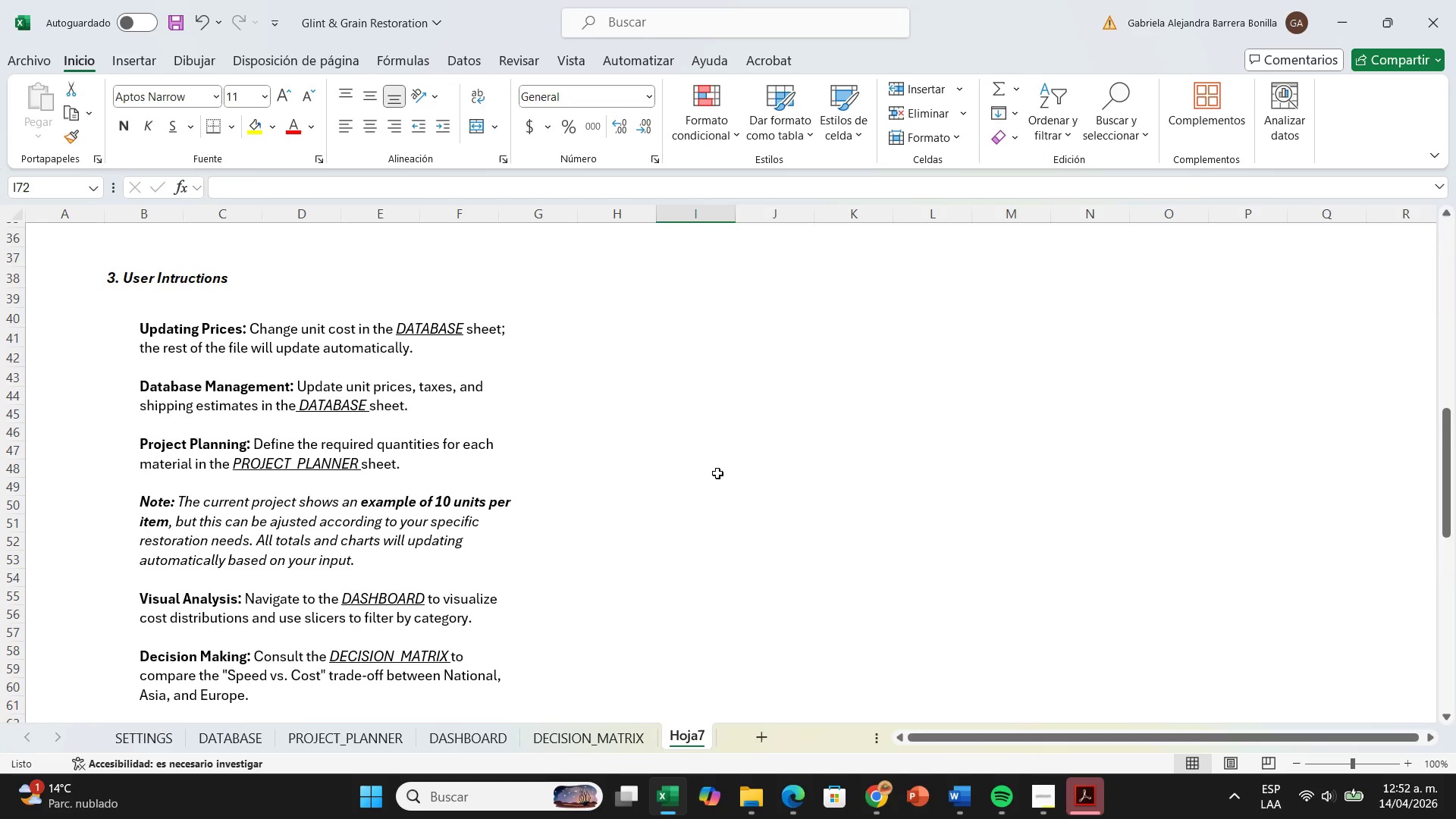 
scroll: coordinate [717, 473], scroll_direction: down, amount: 6.0
 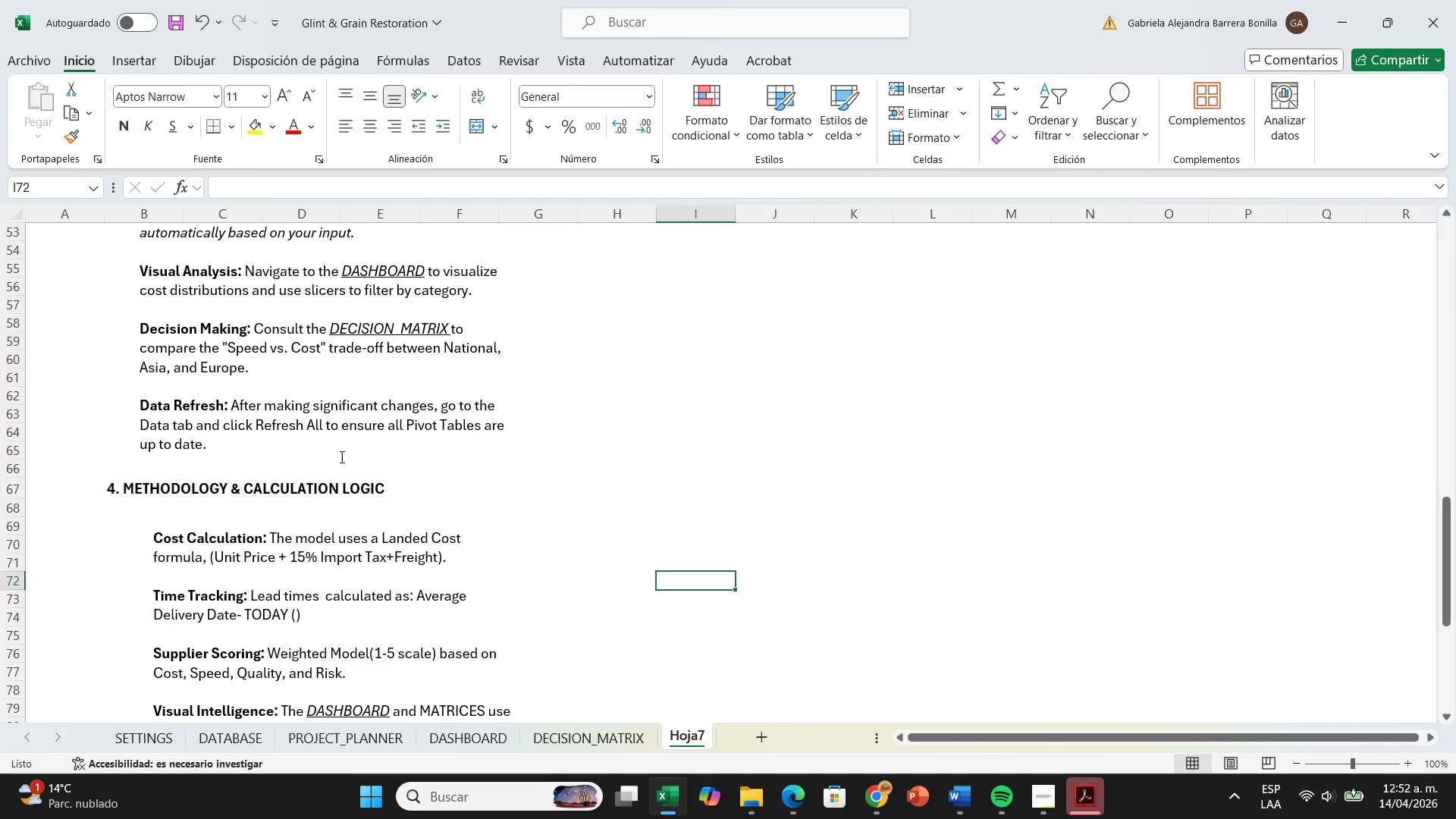 
scroll: coordinate [258, 411], scroll_direction: up, amount: 6.0
 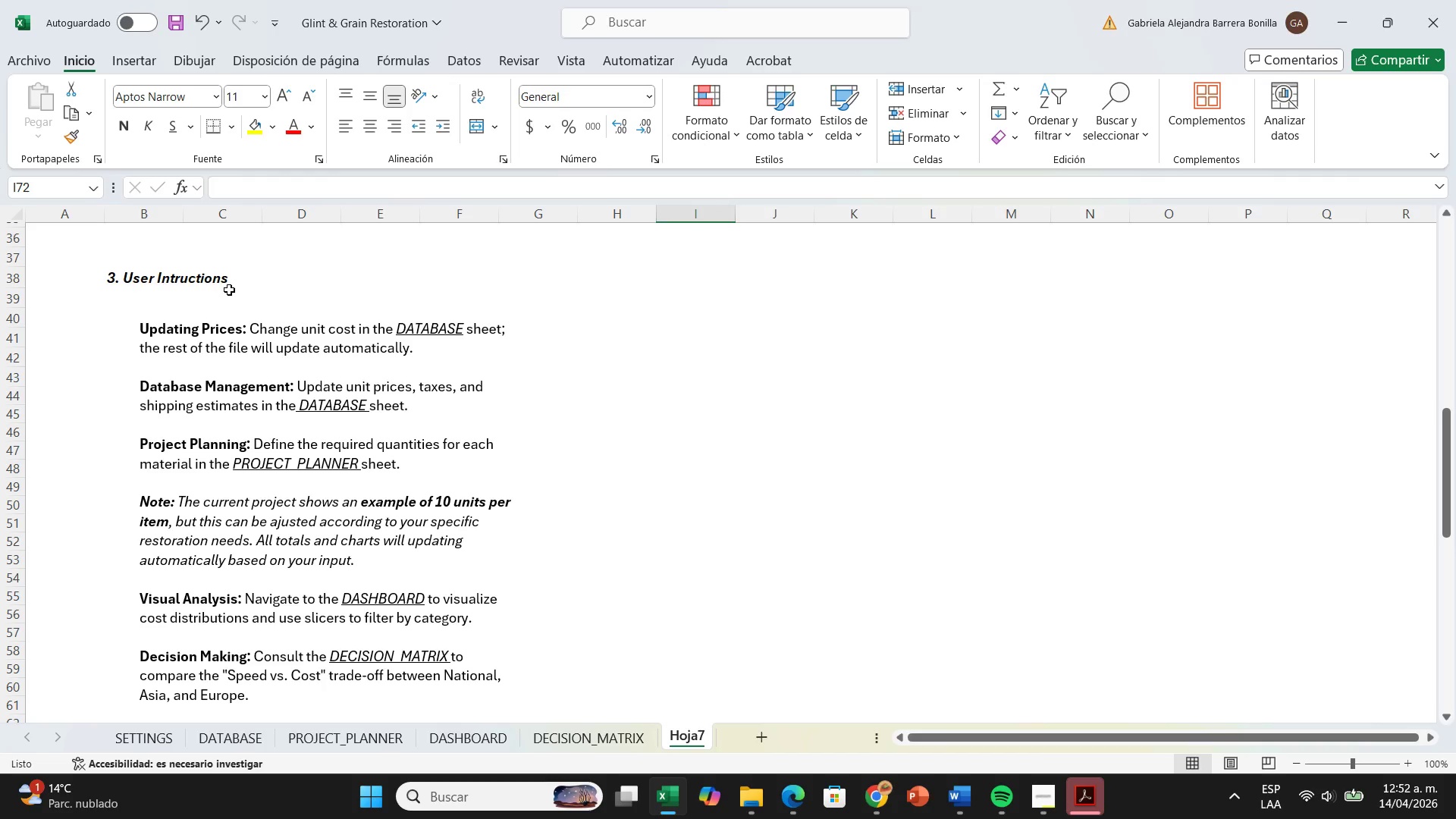 
left_click([192, 287])
 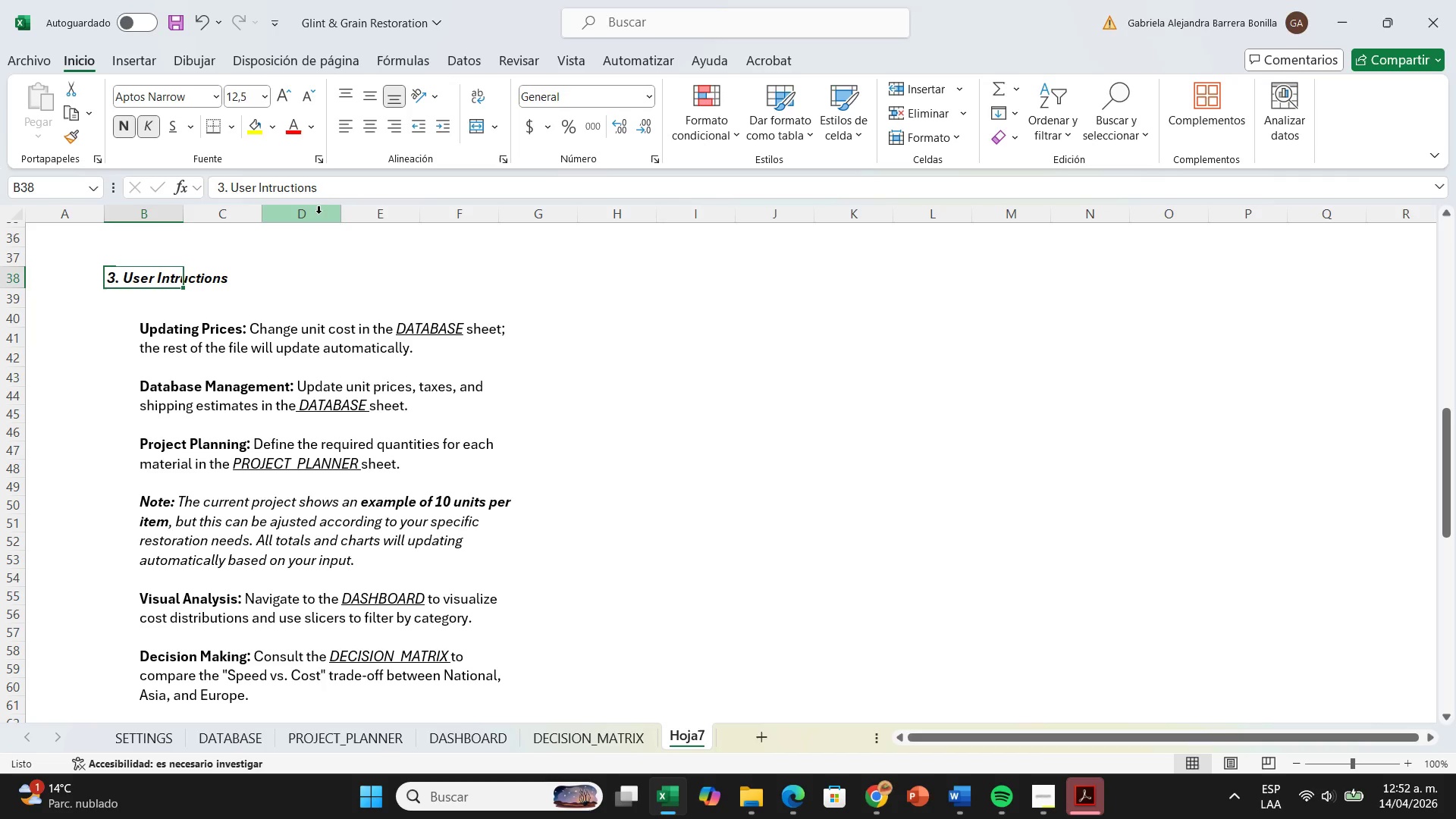 
left_click([333, 190])
 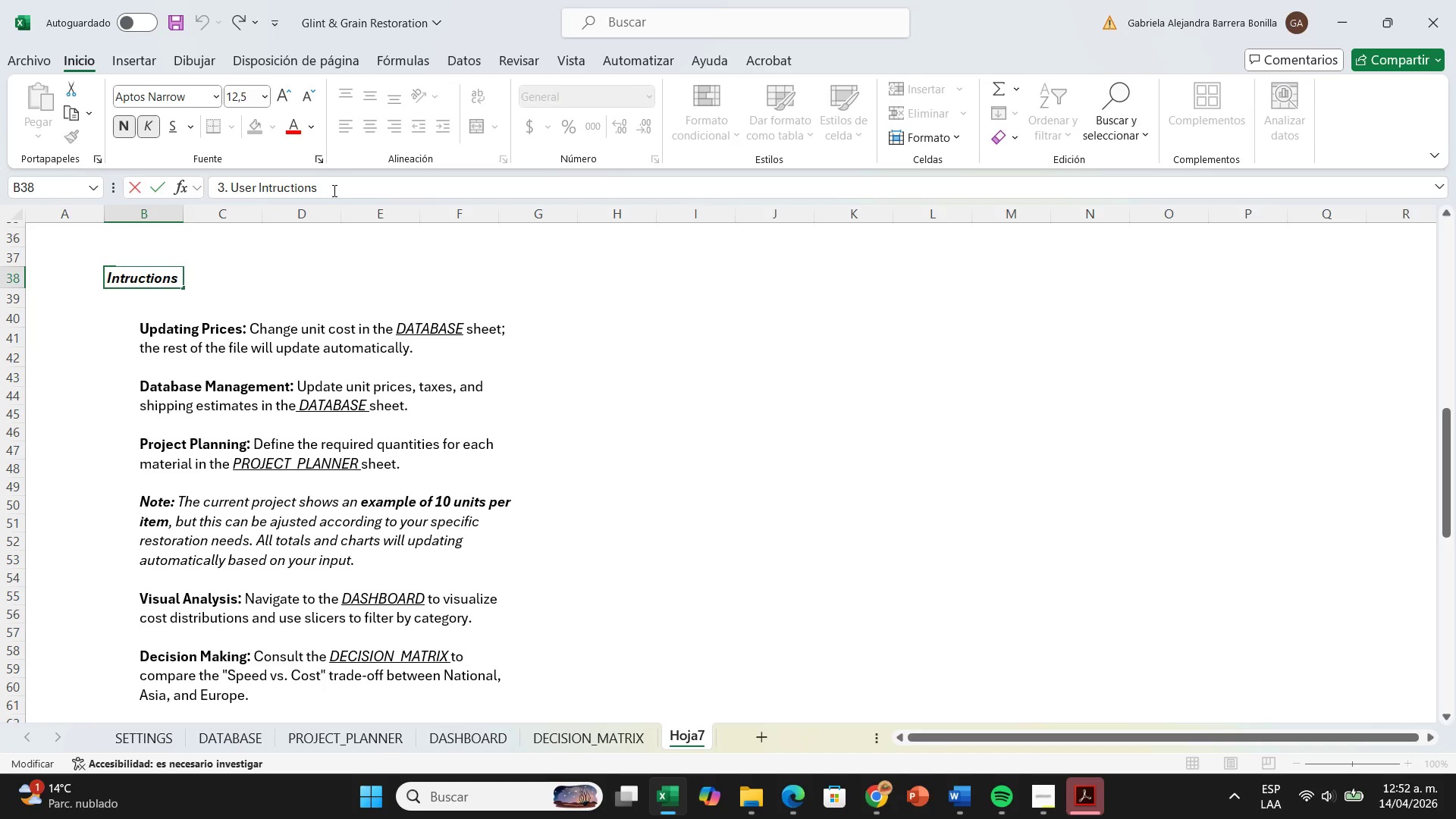 
hold_key(key=Backspace, duration=0.61)
 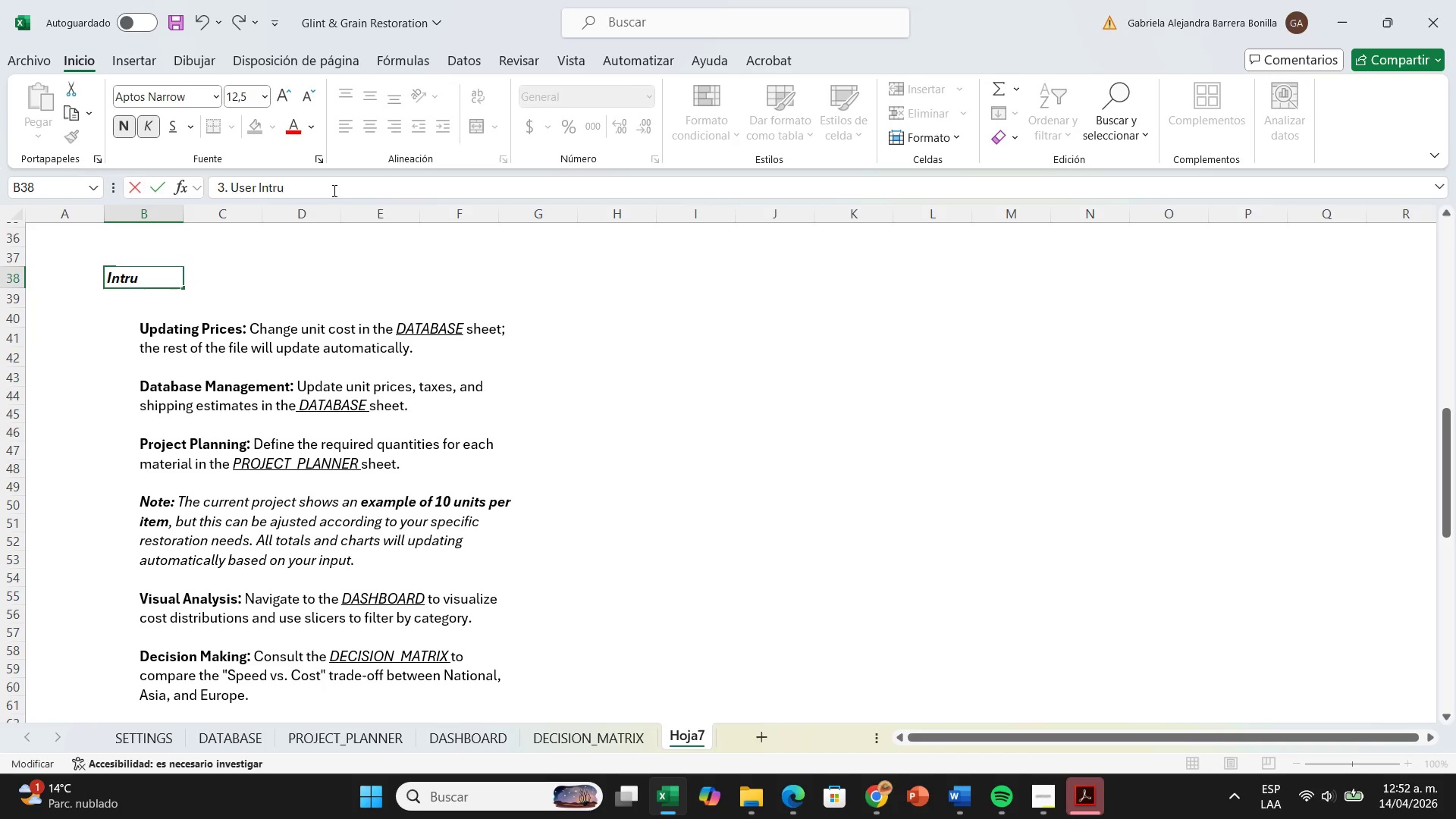 
key(Backspace)
key(Backspace)
key(Backspace)
key(Backspace)
key(Backspace)
key(Backspace)
key(Backspace)
key(Backspace)
key(Backspace)
key(Backspace)
type(SER INSTRIC)
key(Backspace)
key(Backspace)
type(UCTIONS)
 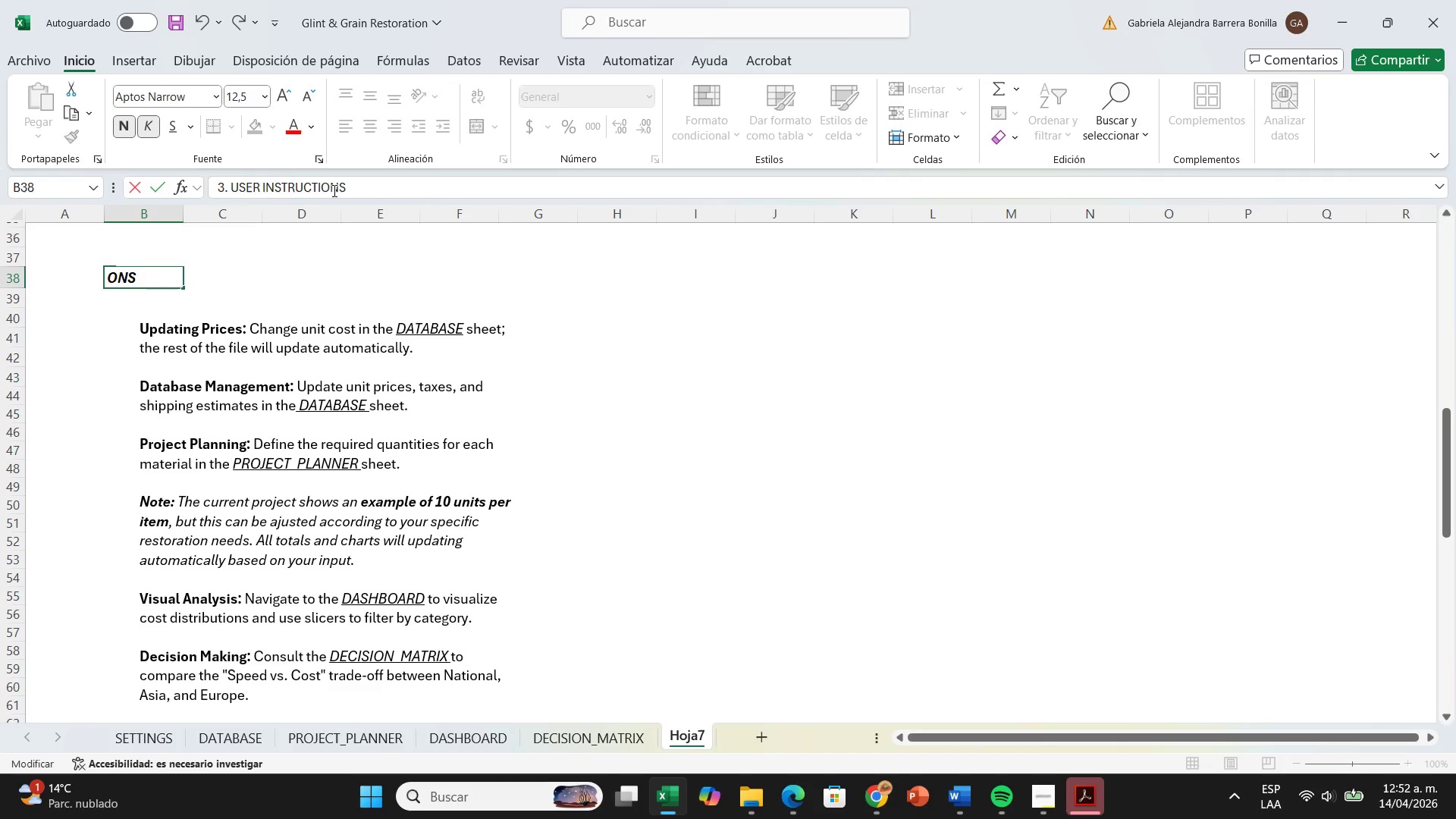 
key(Enter)
 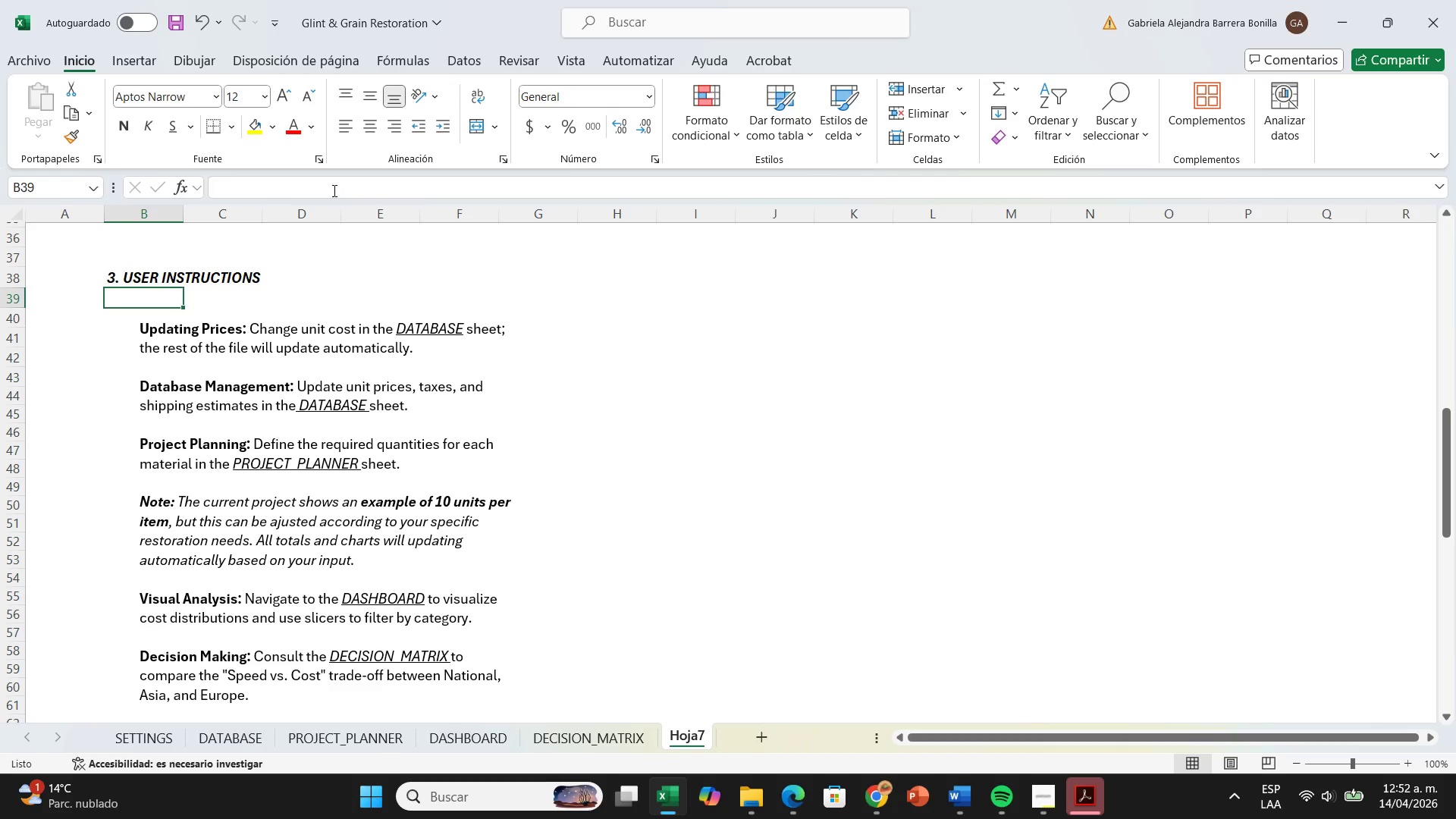 
scroll: coordinate [261, 469], scroll_direction: up, amount: 9.0
 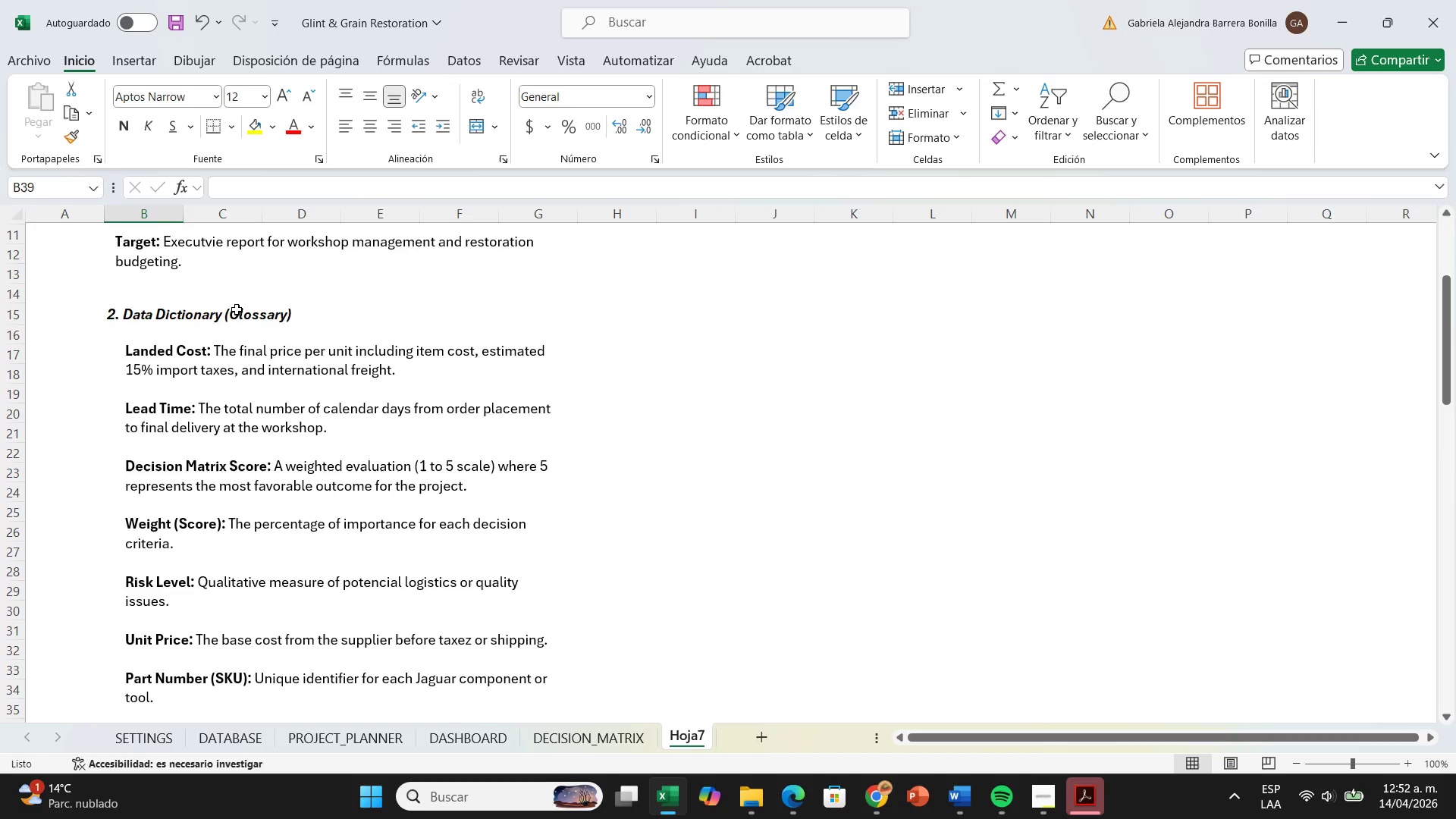 
left_click([234, 309])
 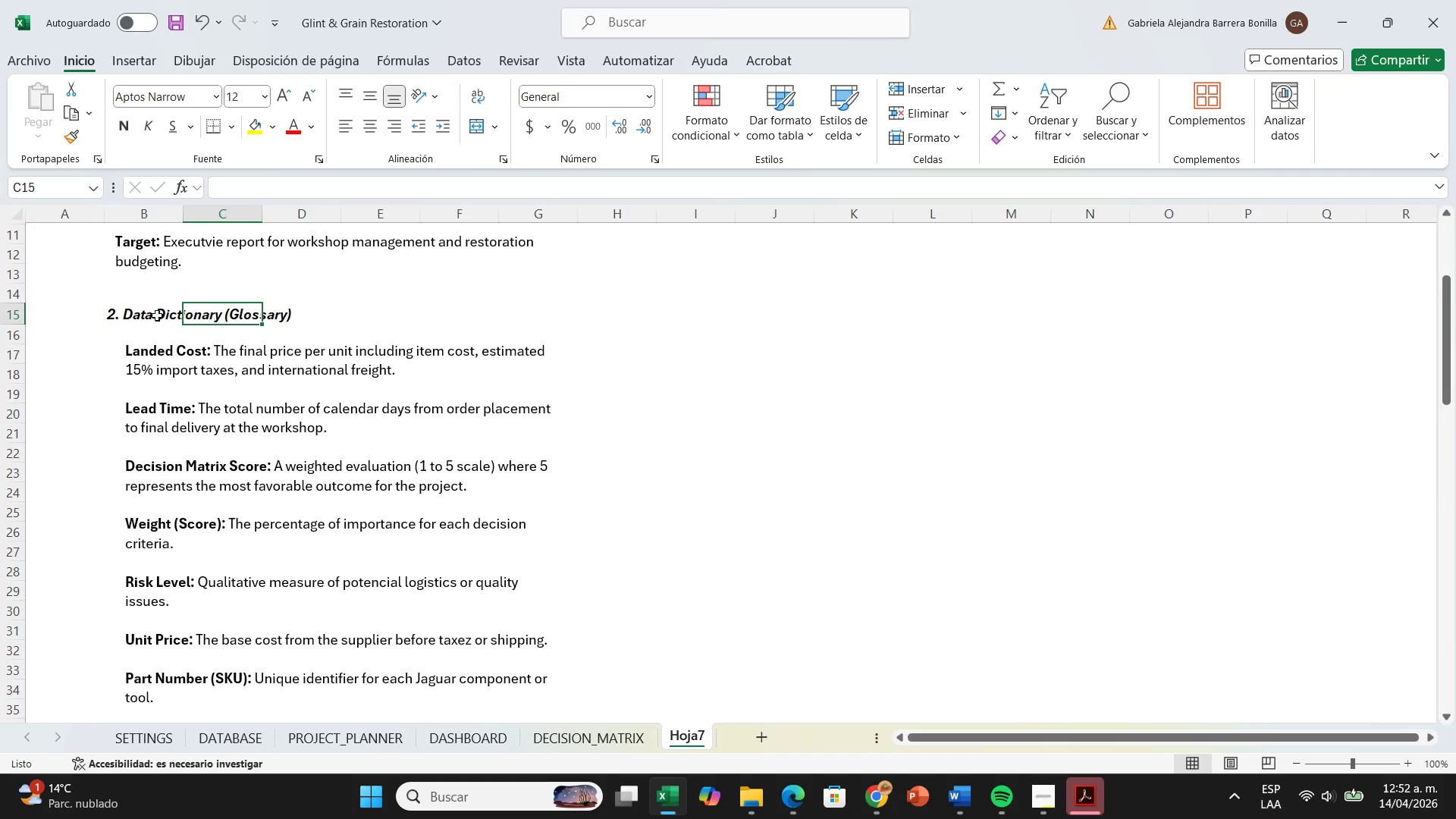 
left_click([141, 315])
 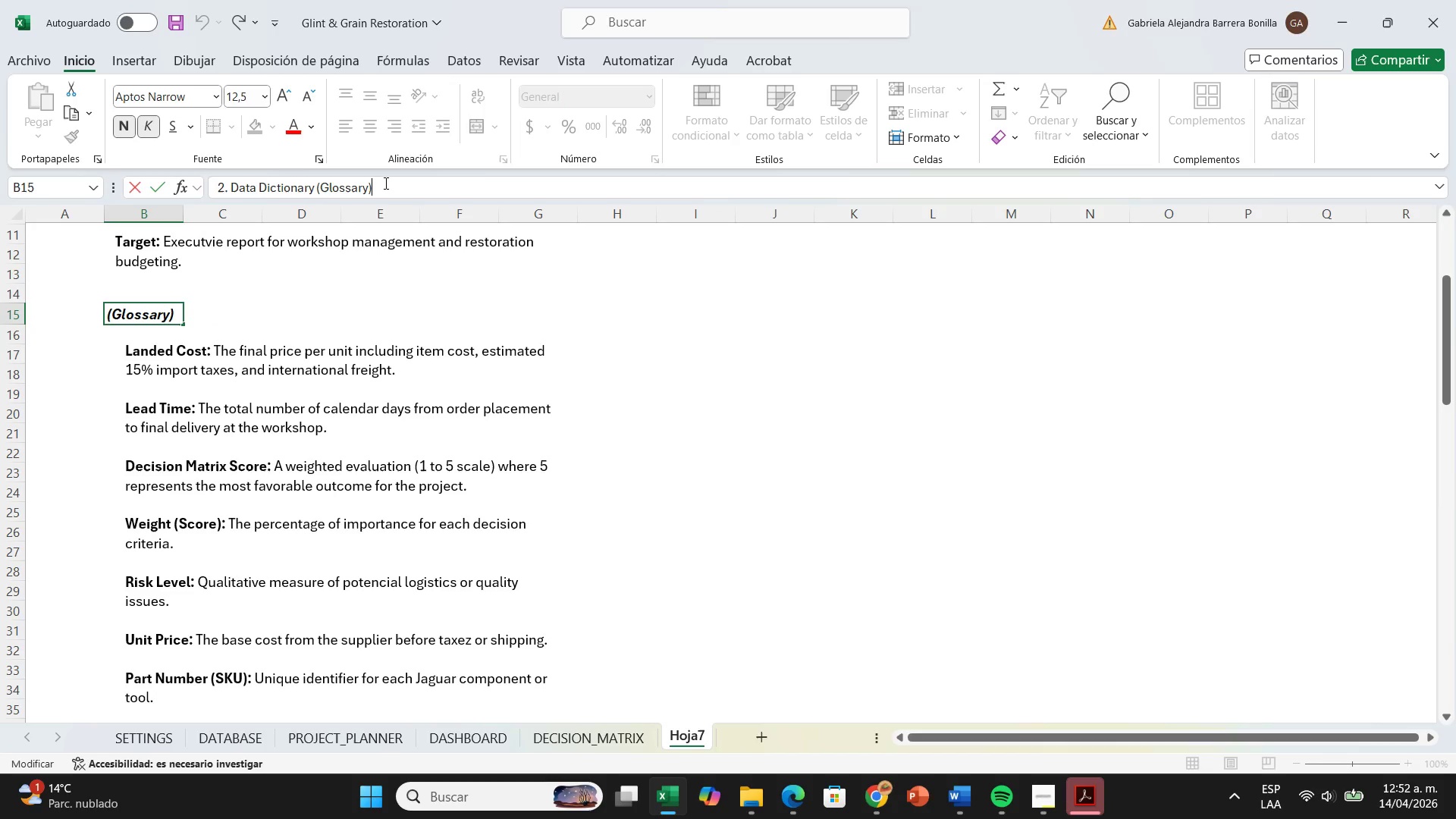 
hold_key(key=Backspace, duration=1.01)
 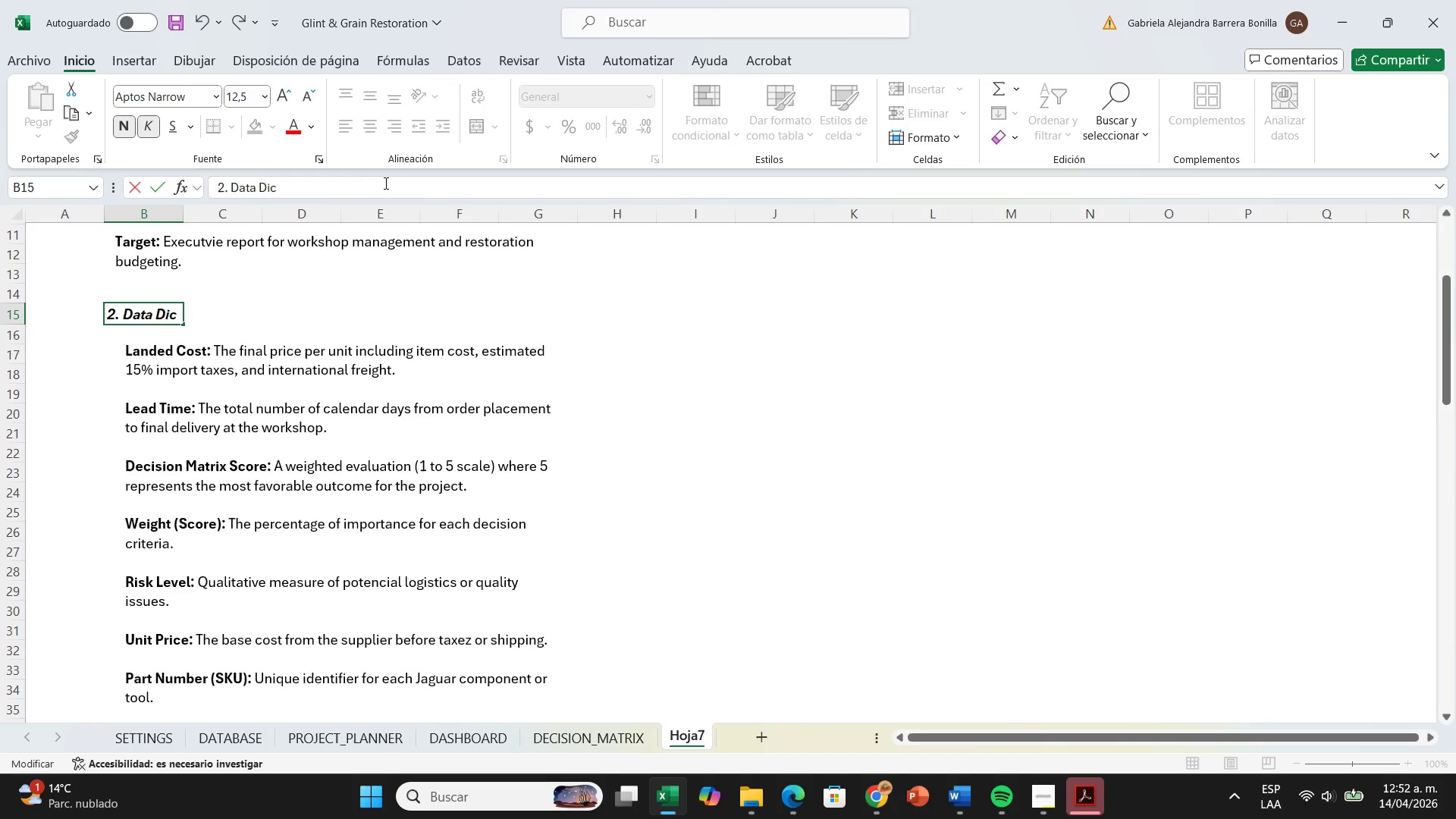 
key(Backspace)
key(Backspace)
key(Backspace)
key(Backspace)
key(Backspace)
key(Backspace)
key(Backspace)
type(ATA DICTIONARY *GLOSSARY()
 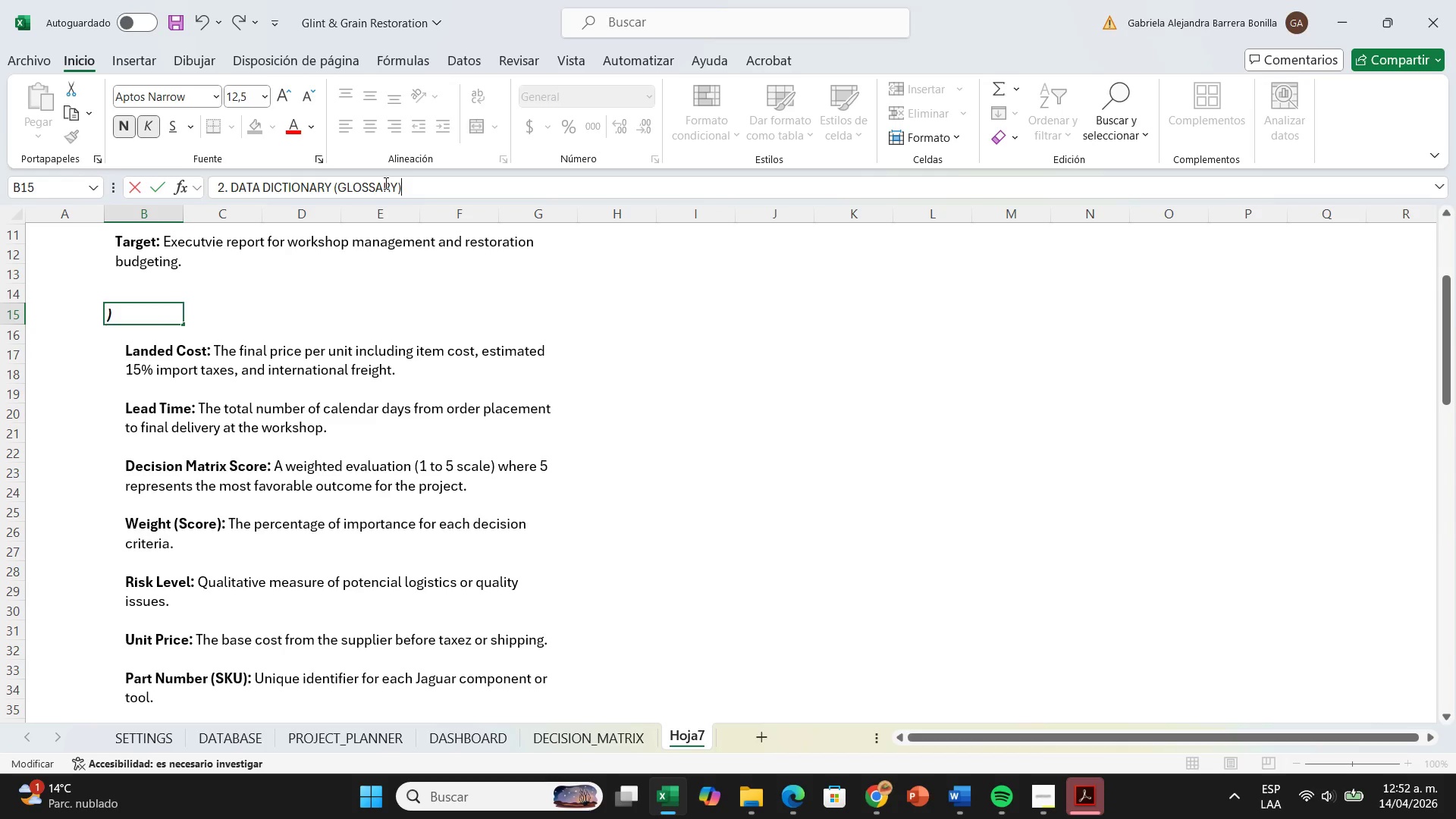 
key(Enter)
 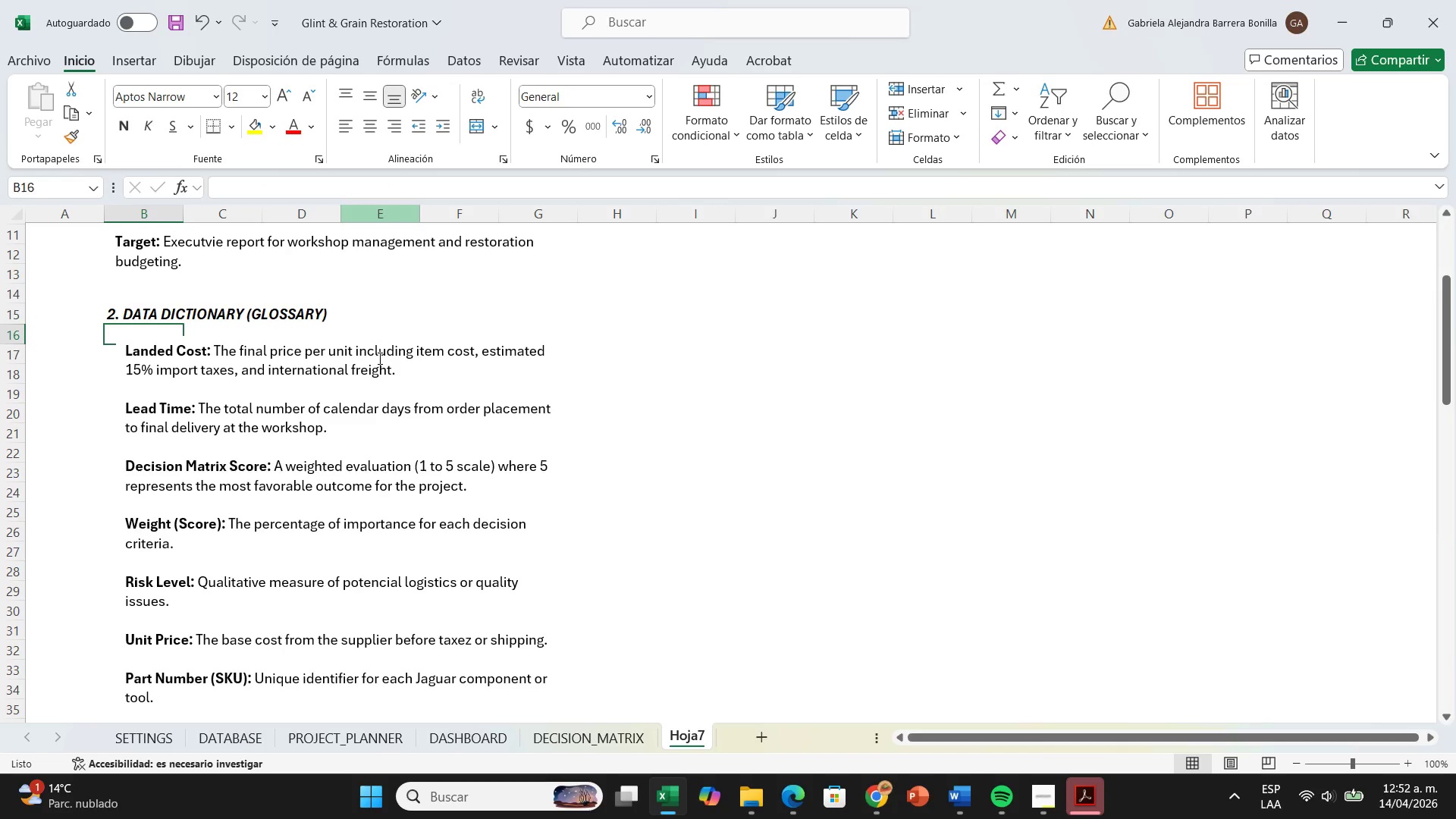 
scroll: coordinate [190, 421], scroll_direction: up, amount: 6.0
 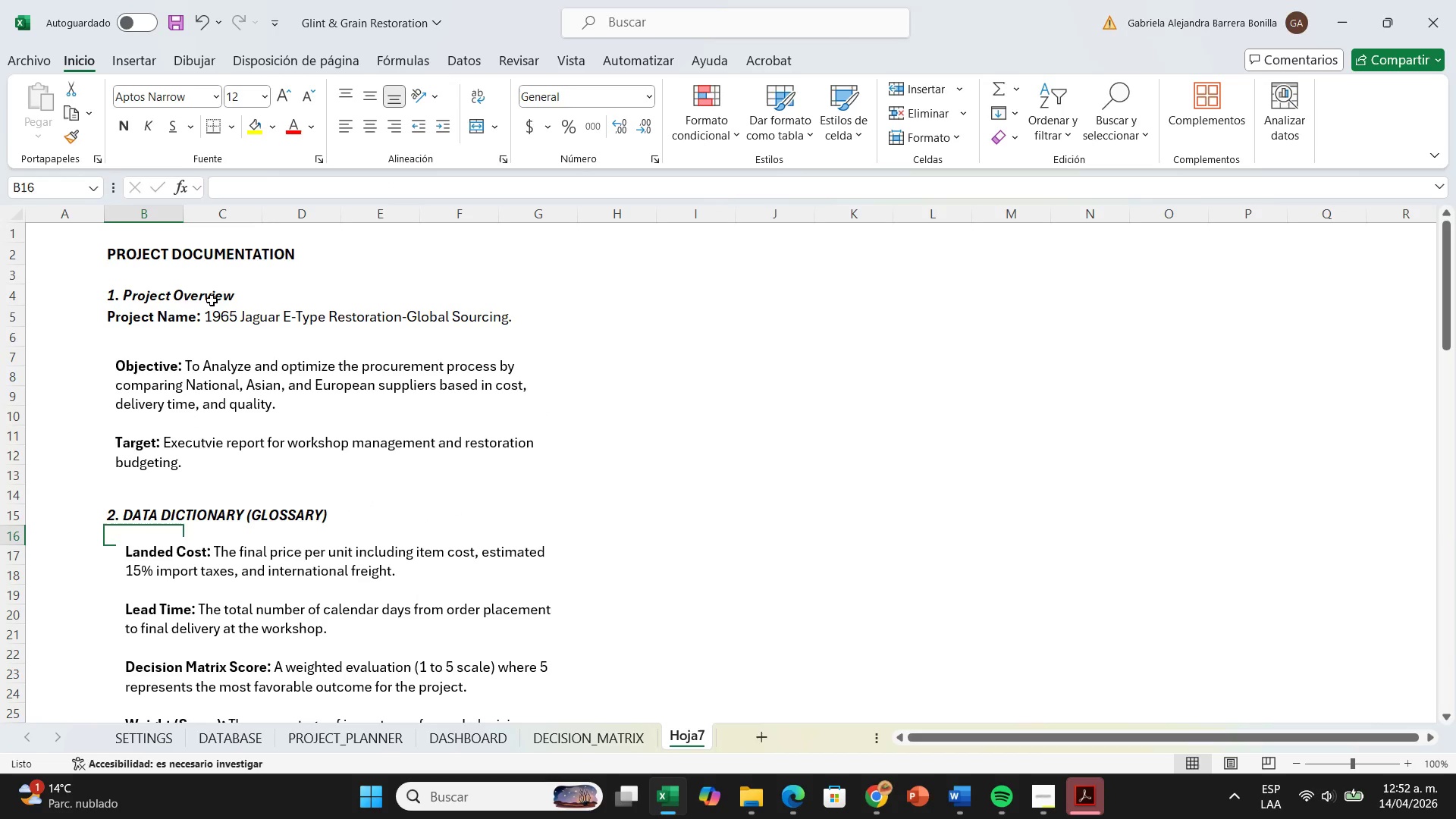 
left_click([212, 300])
 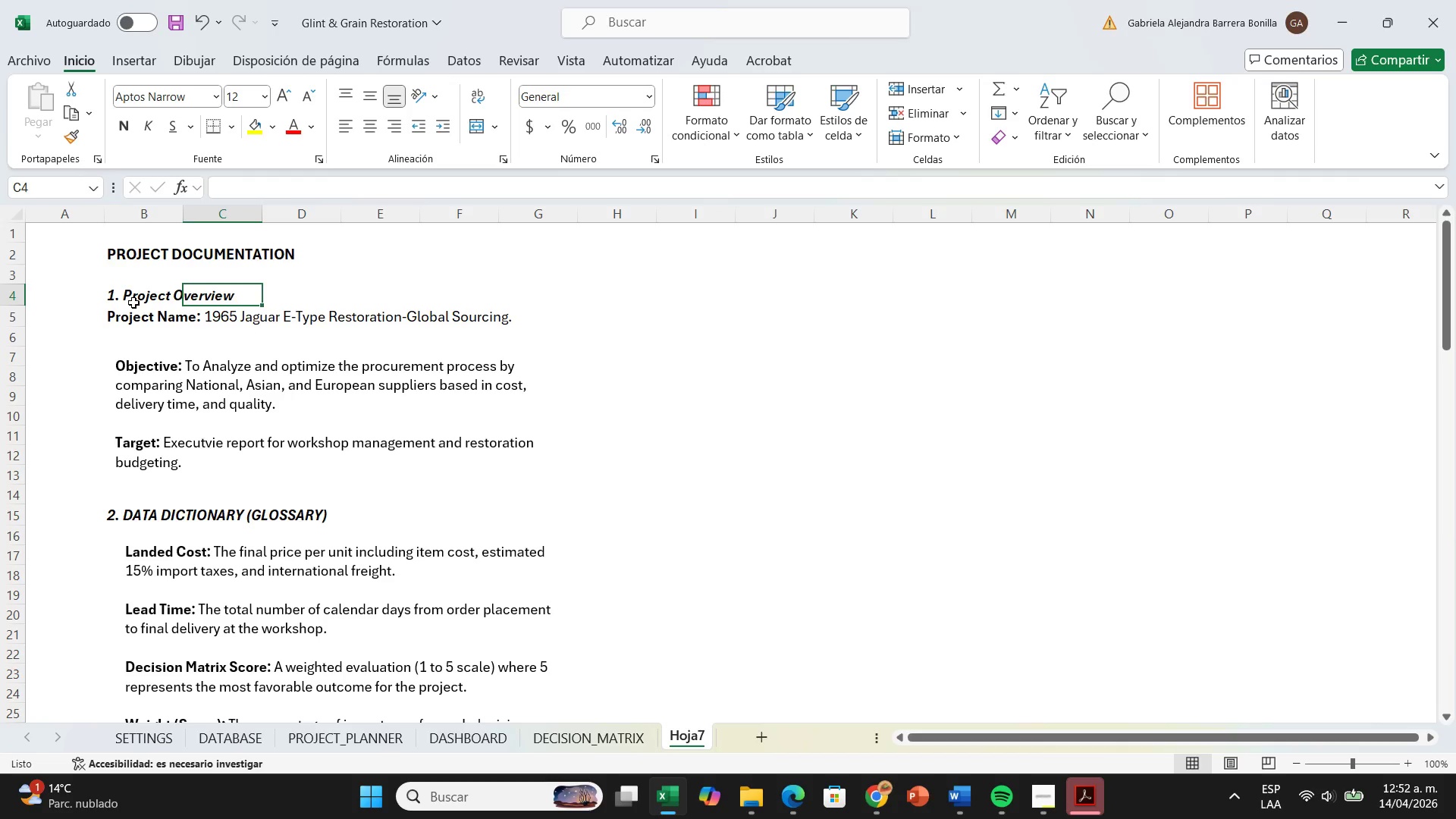 
double_click([133, 300])
 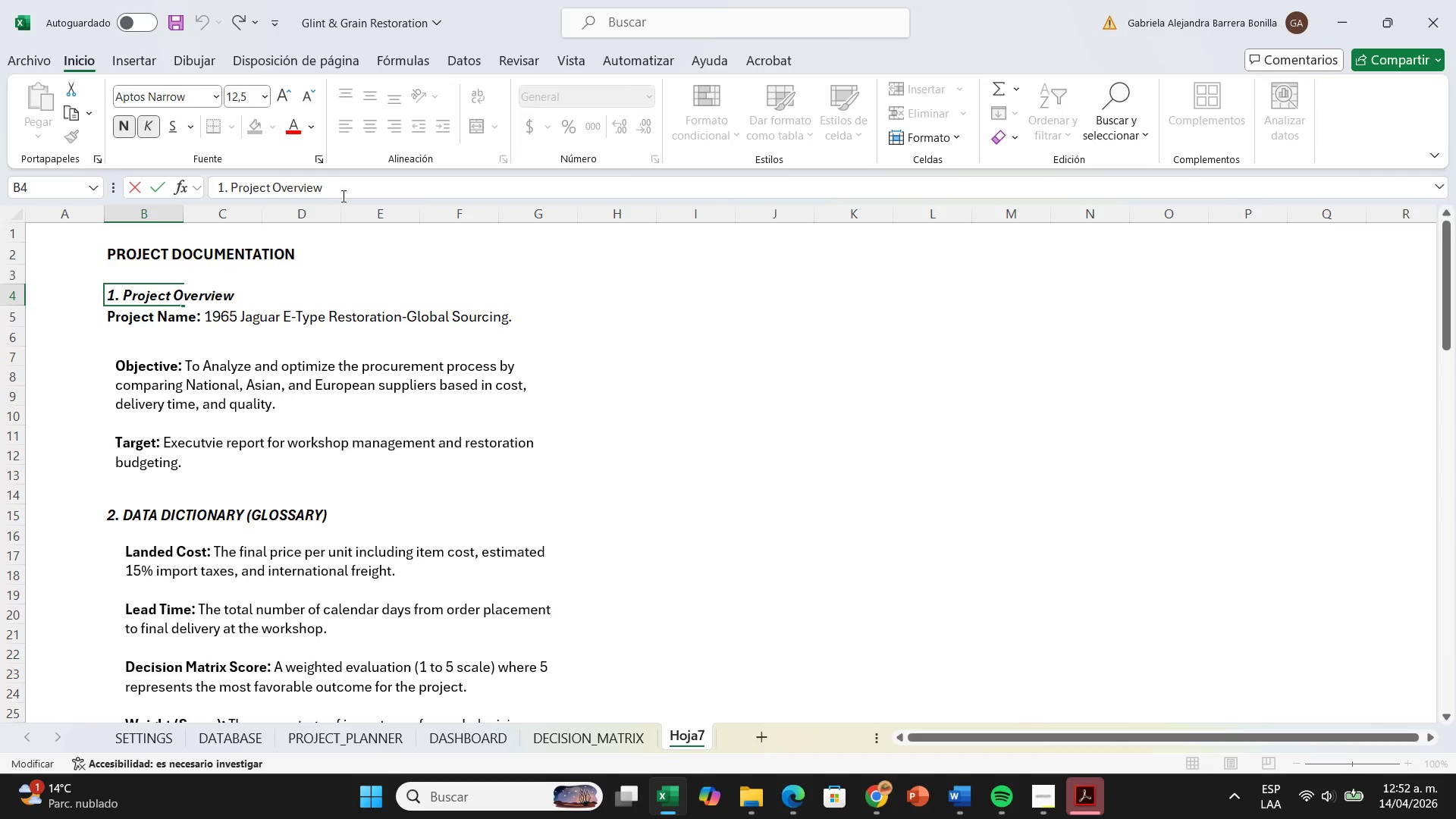 
left_click([341, 196])
 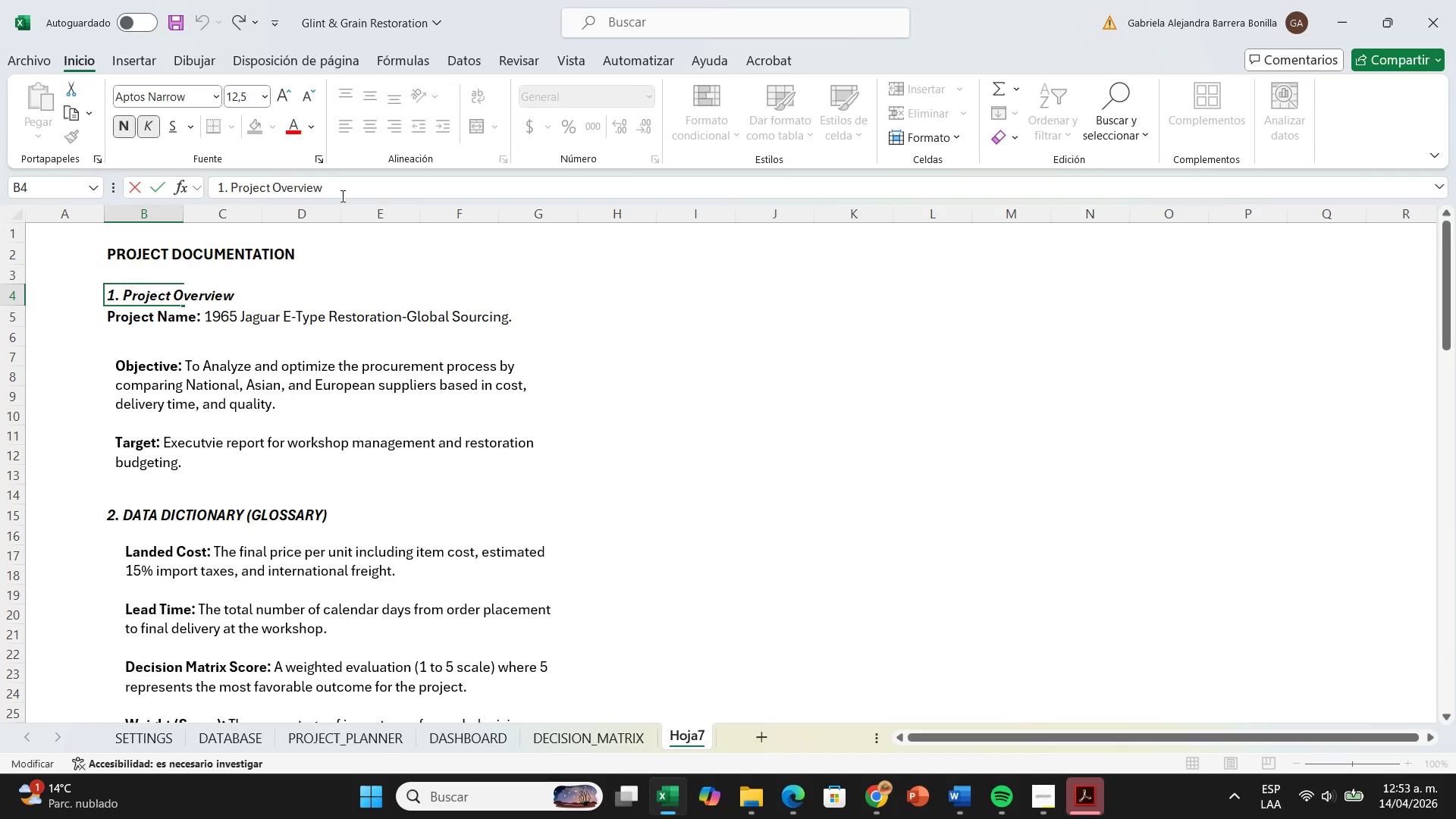 
hold_key(key=Backspace, duration=0.56)
 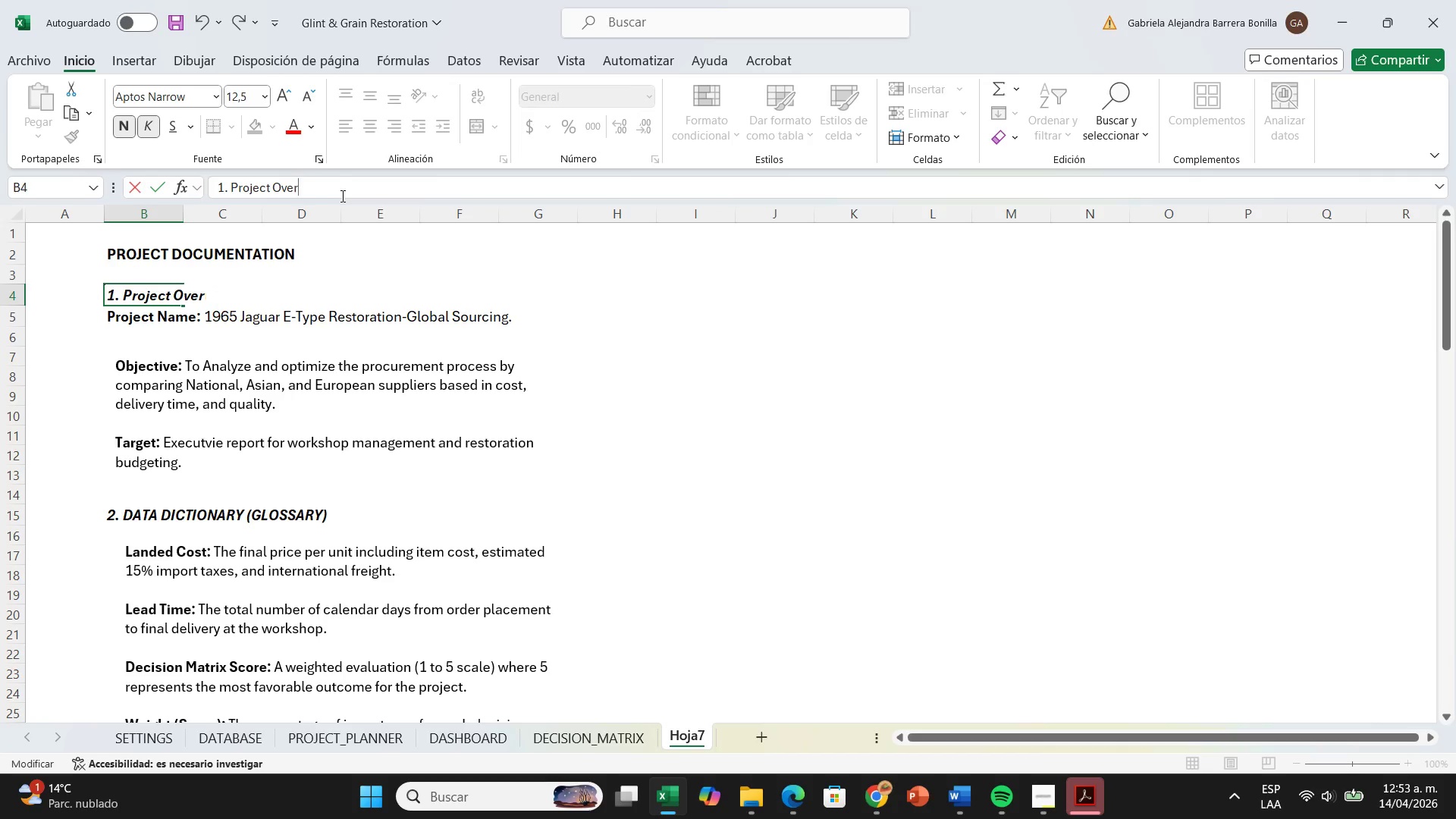 
key(Backspace)
key(Backspace)
key(Backspace)
key(Backspace)
key(Backspace)
key(Backspace)
key(Backspace)
key(Backspace)
key(Backspace)
type(ROJECT )
 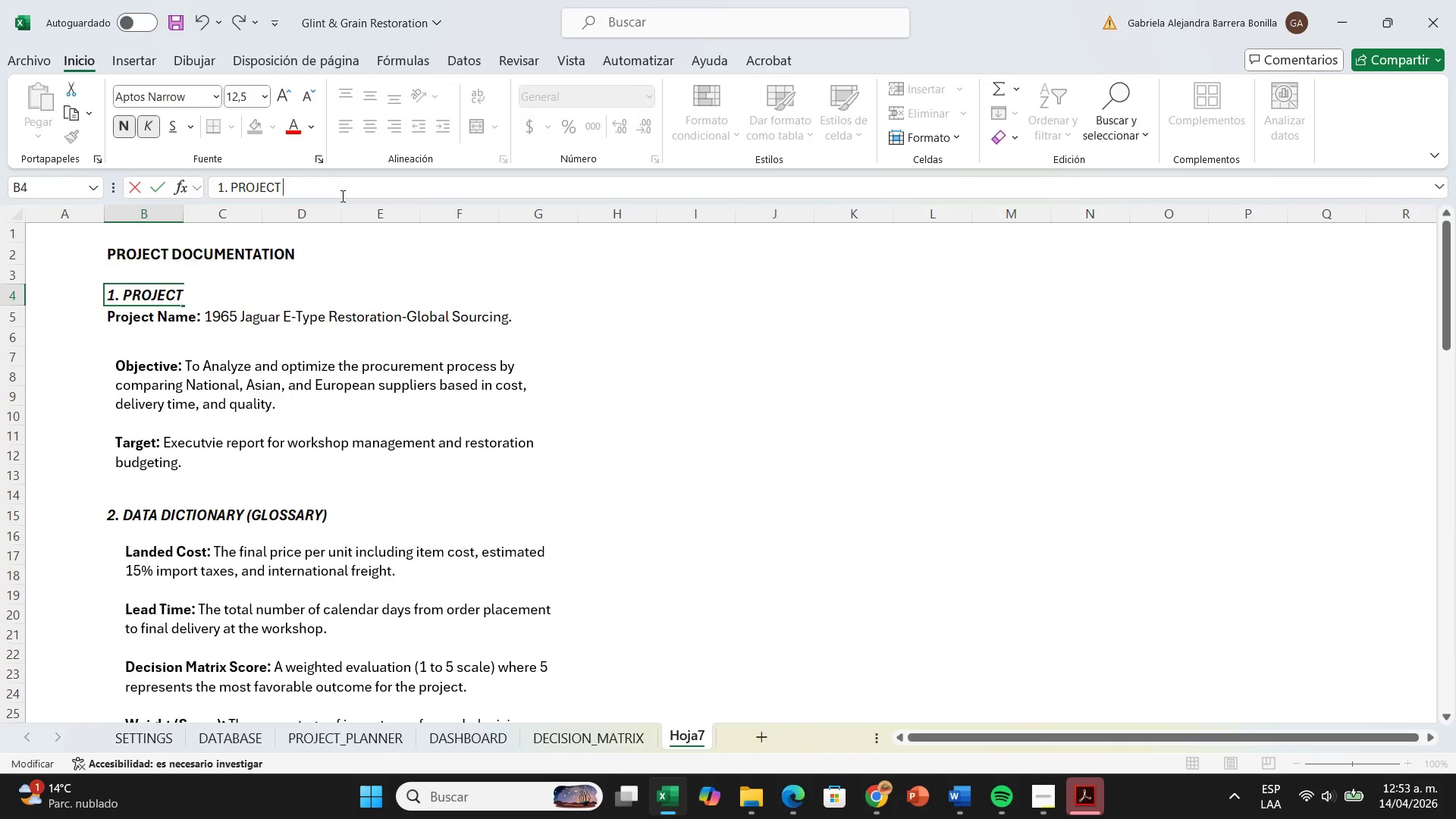 
wait(11.56)
 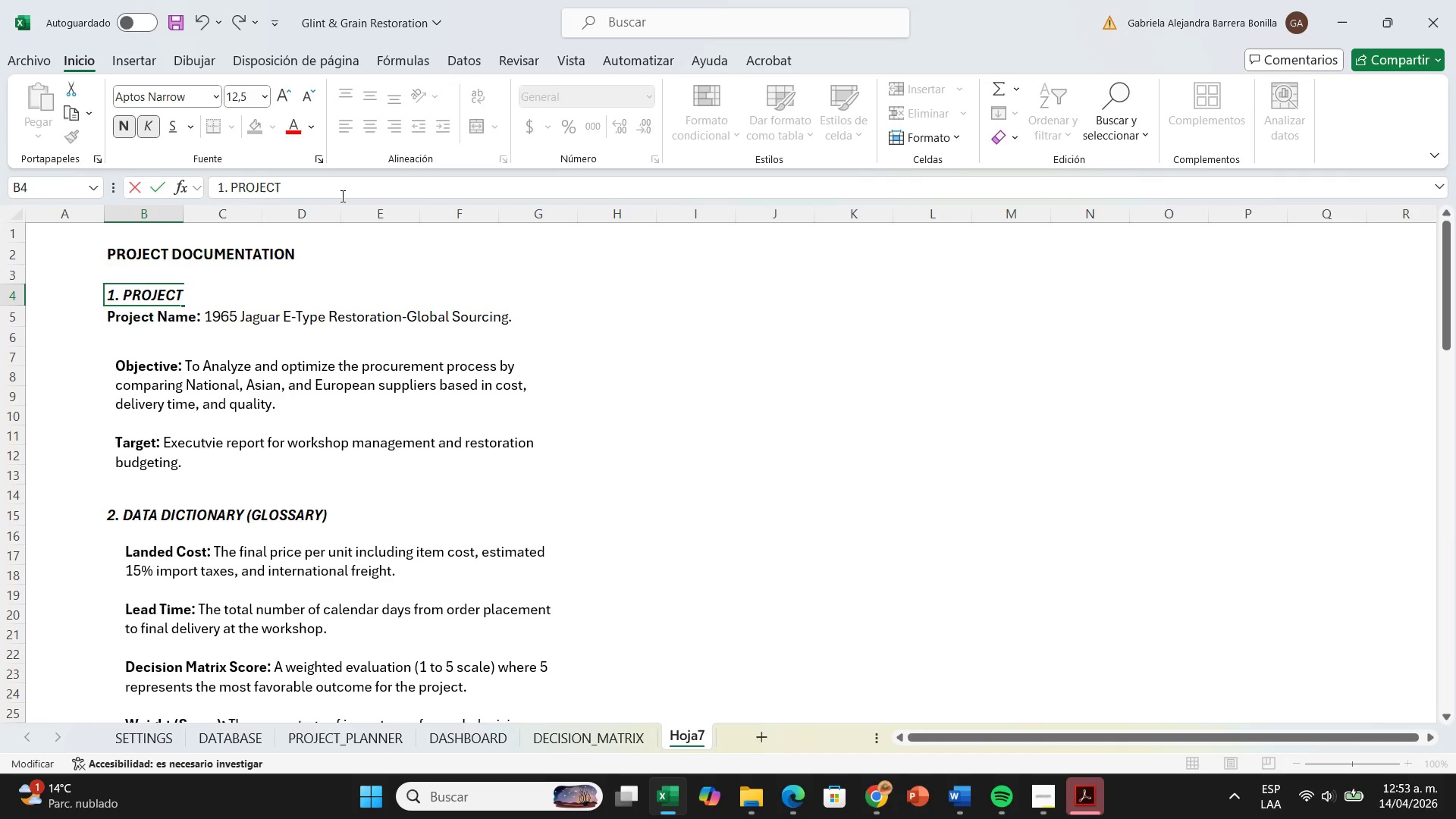 
type(OVERVIEW)
 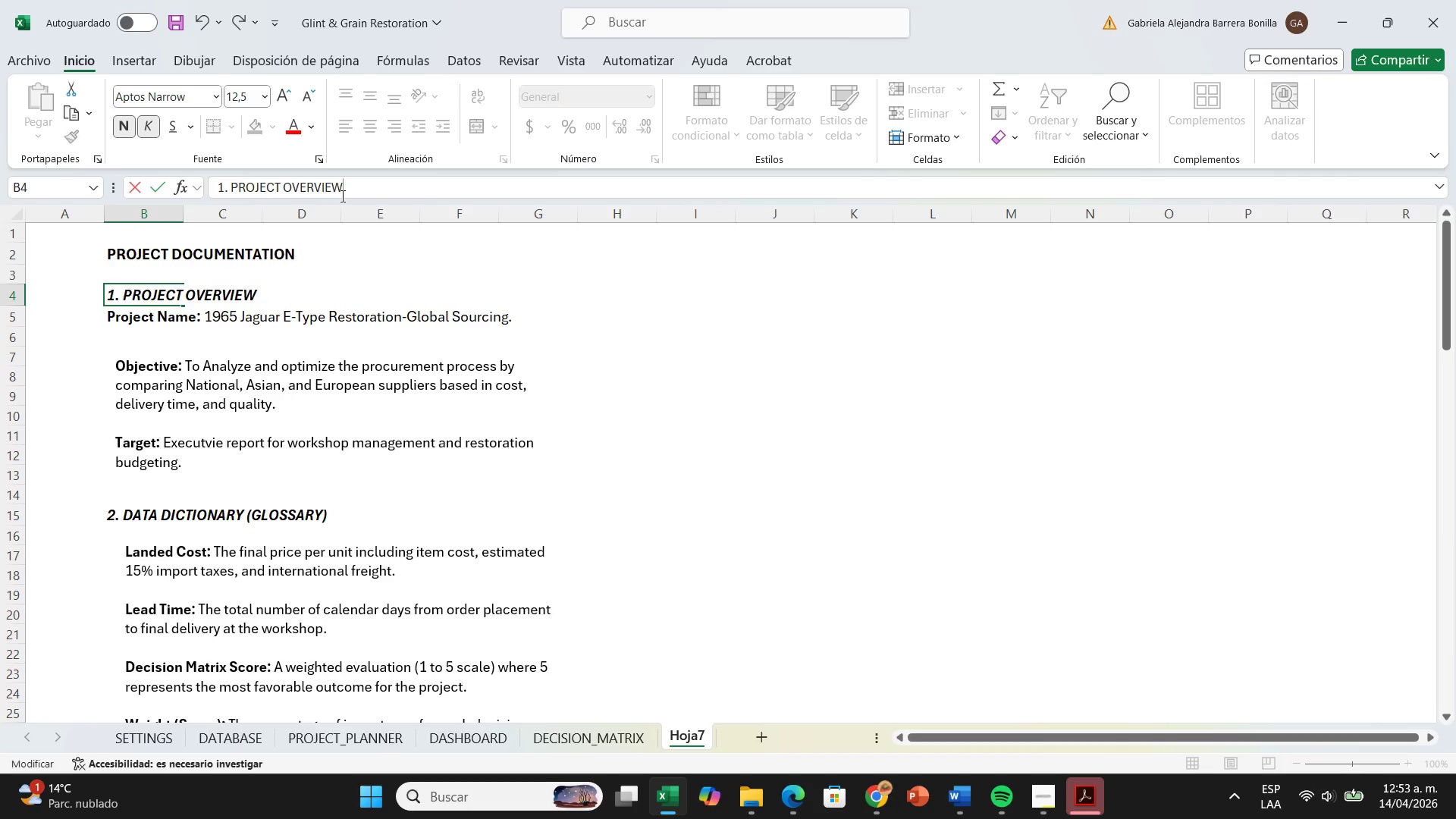 
key(Enter)
 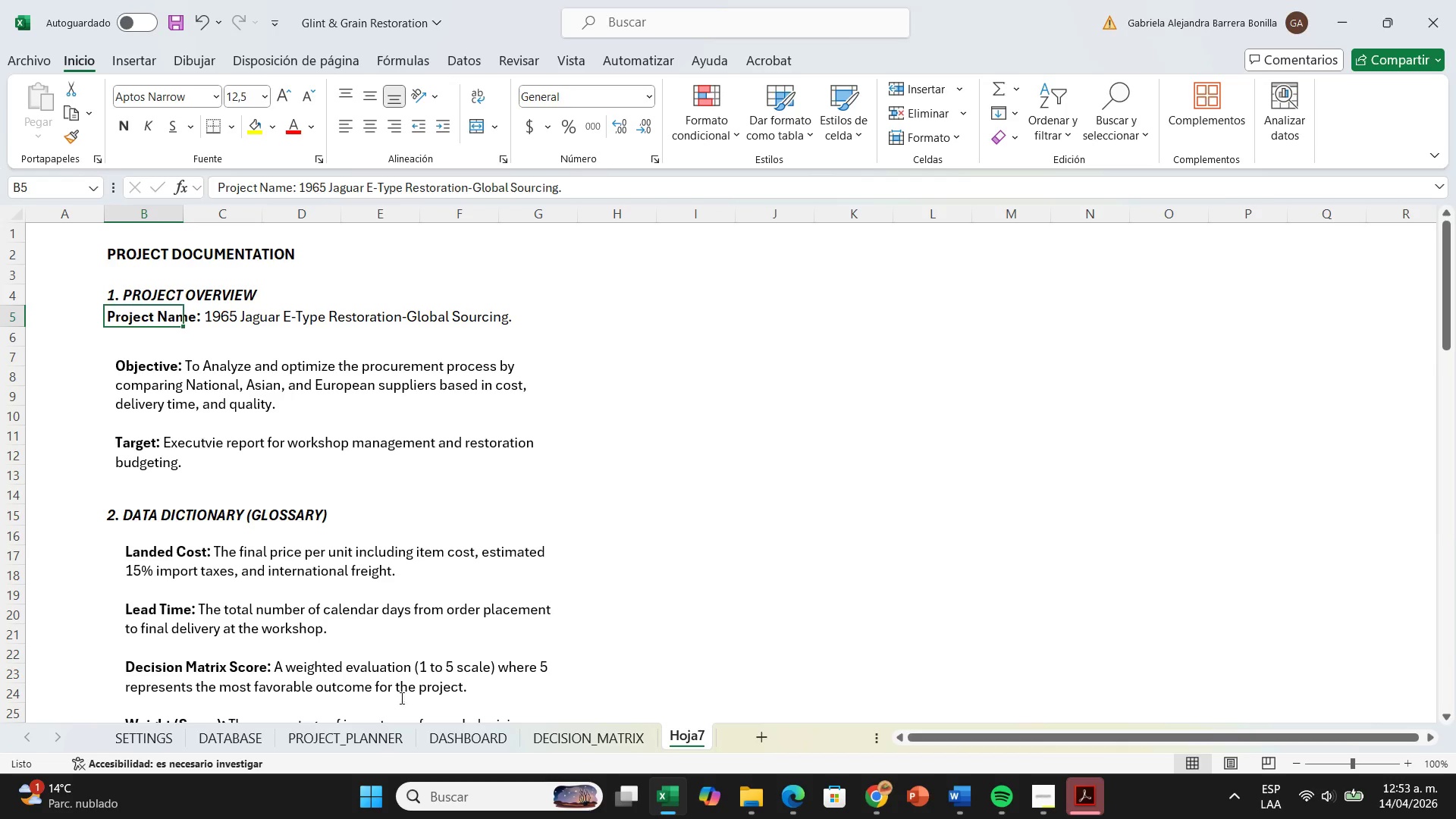 
left_click([212, 735])
 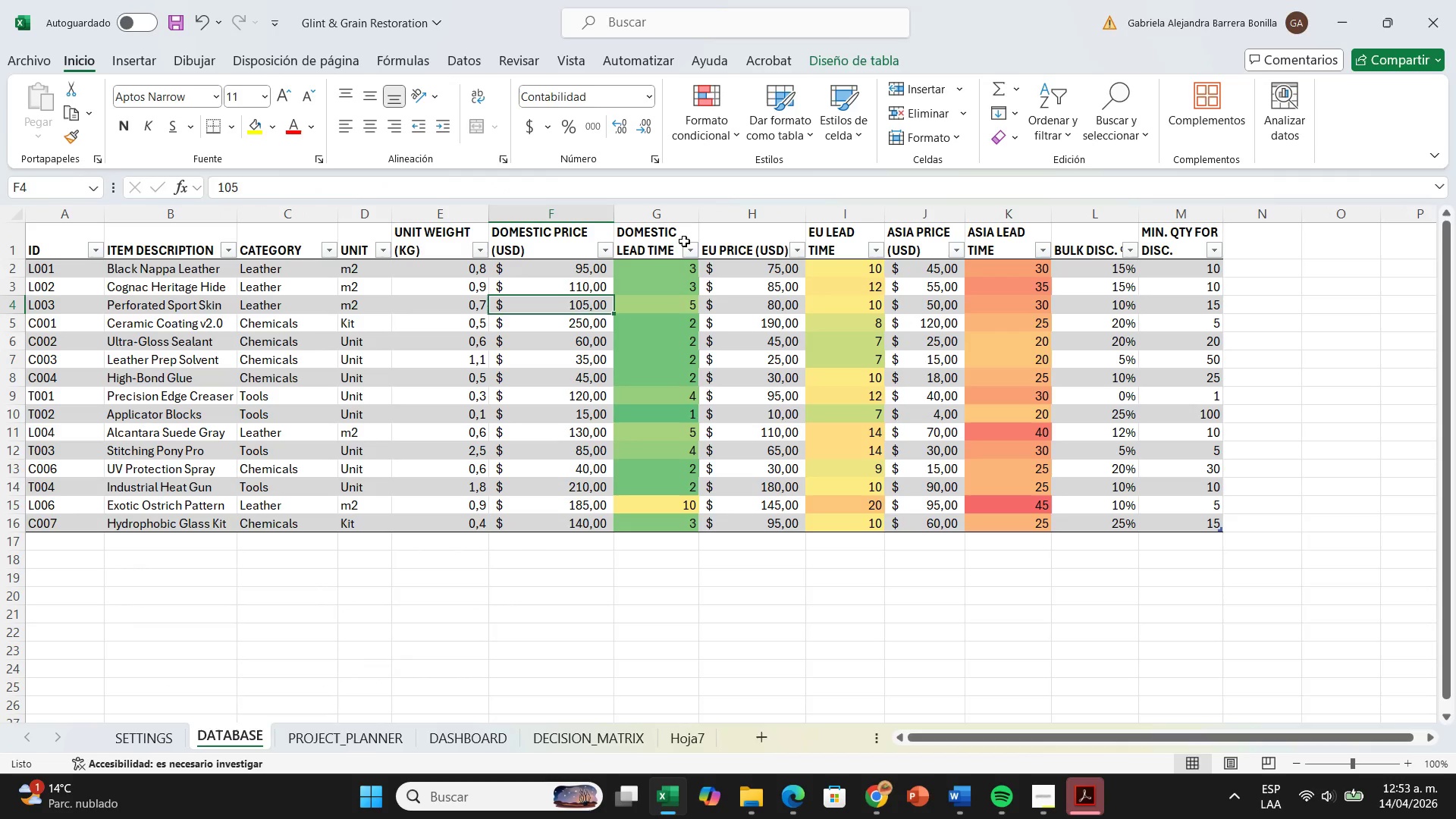 
left_click([671, 237])
 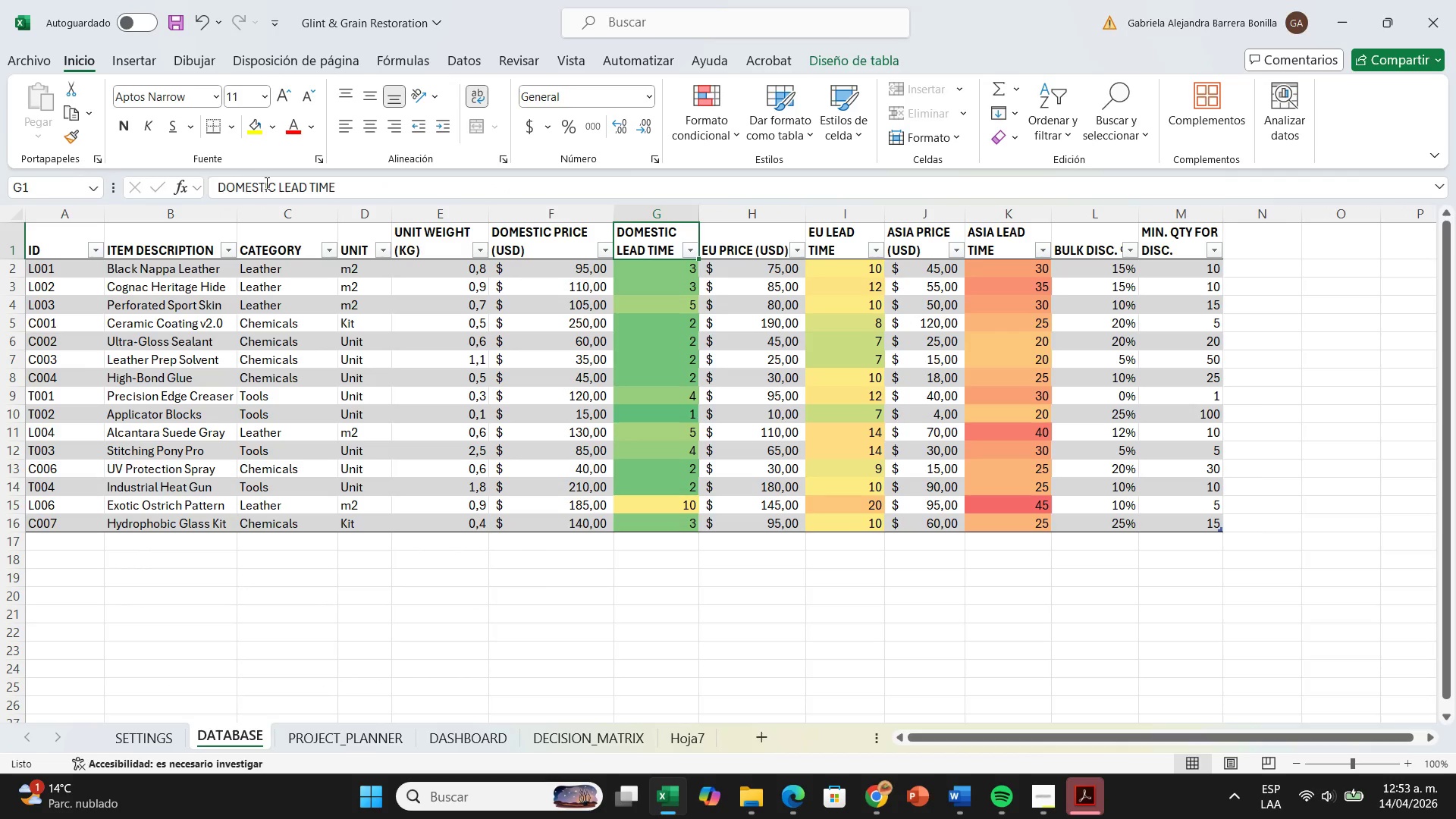 
left_click([275, 183])
 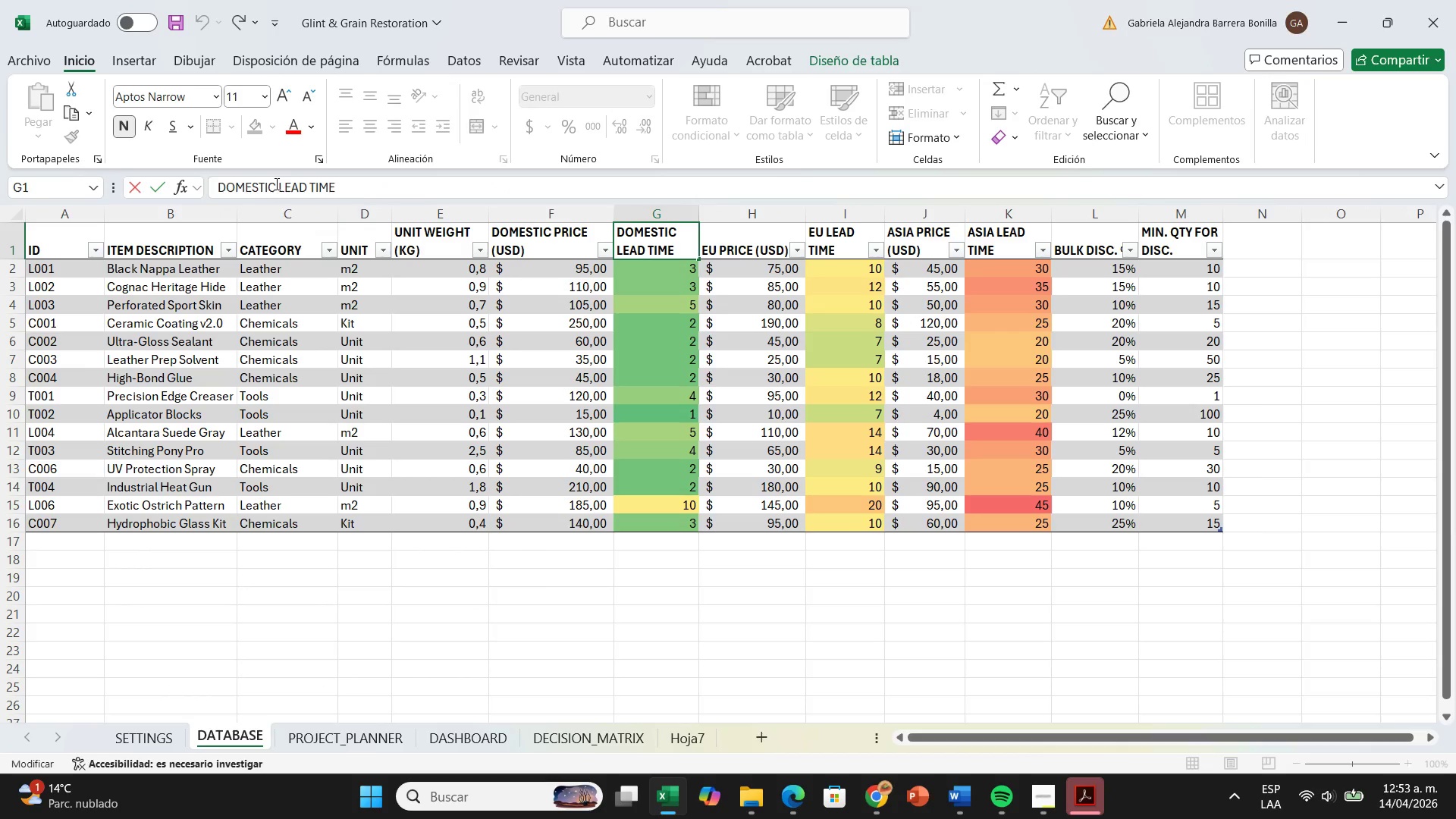 
hold_key(key=Backspace, duration=0.78)
 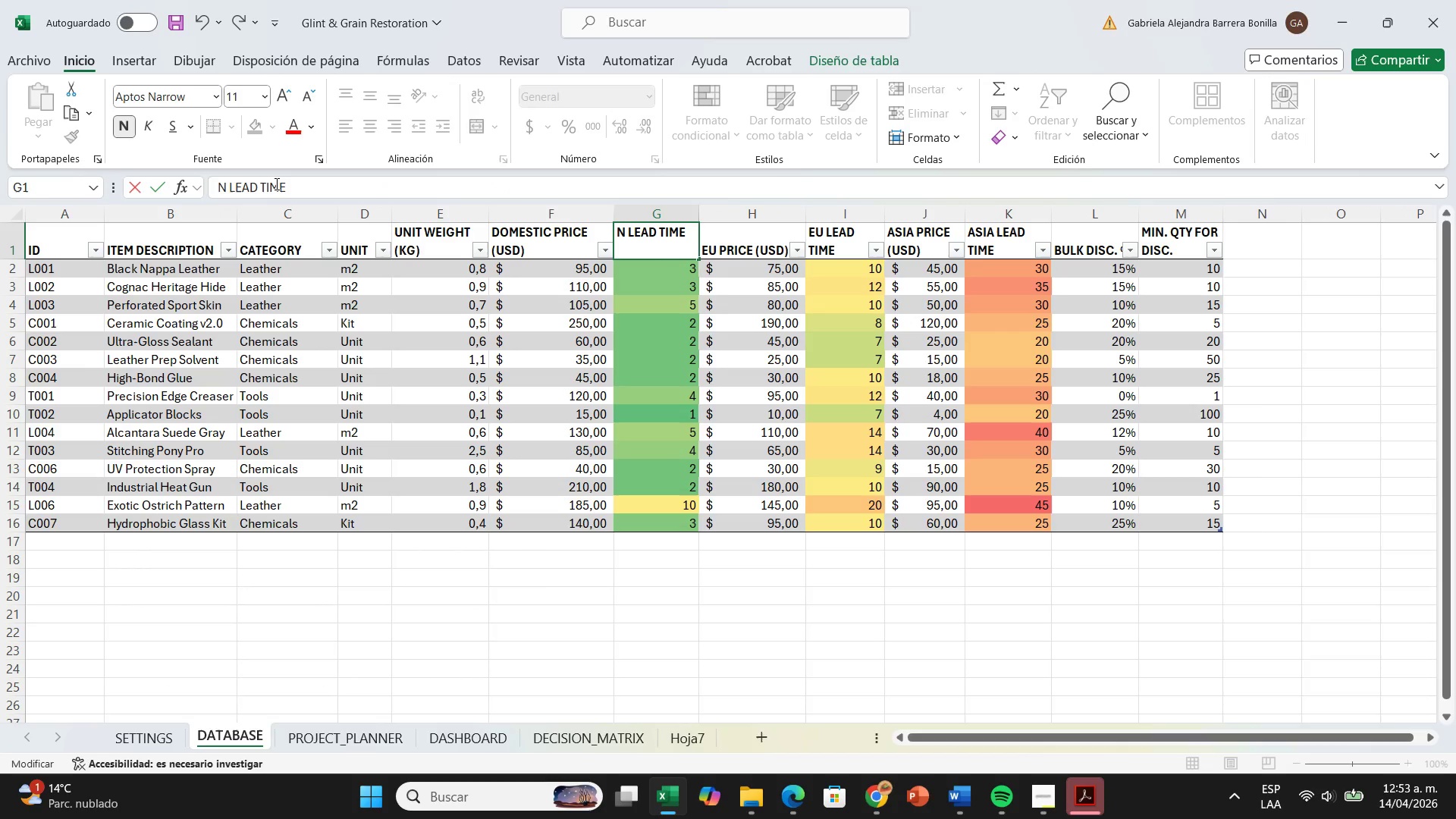 
type(NATIONAL)
 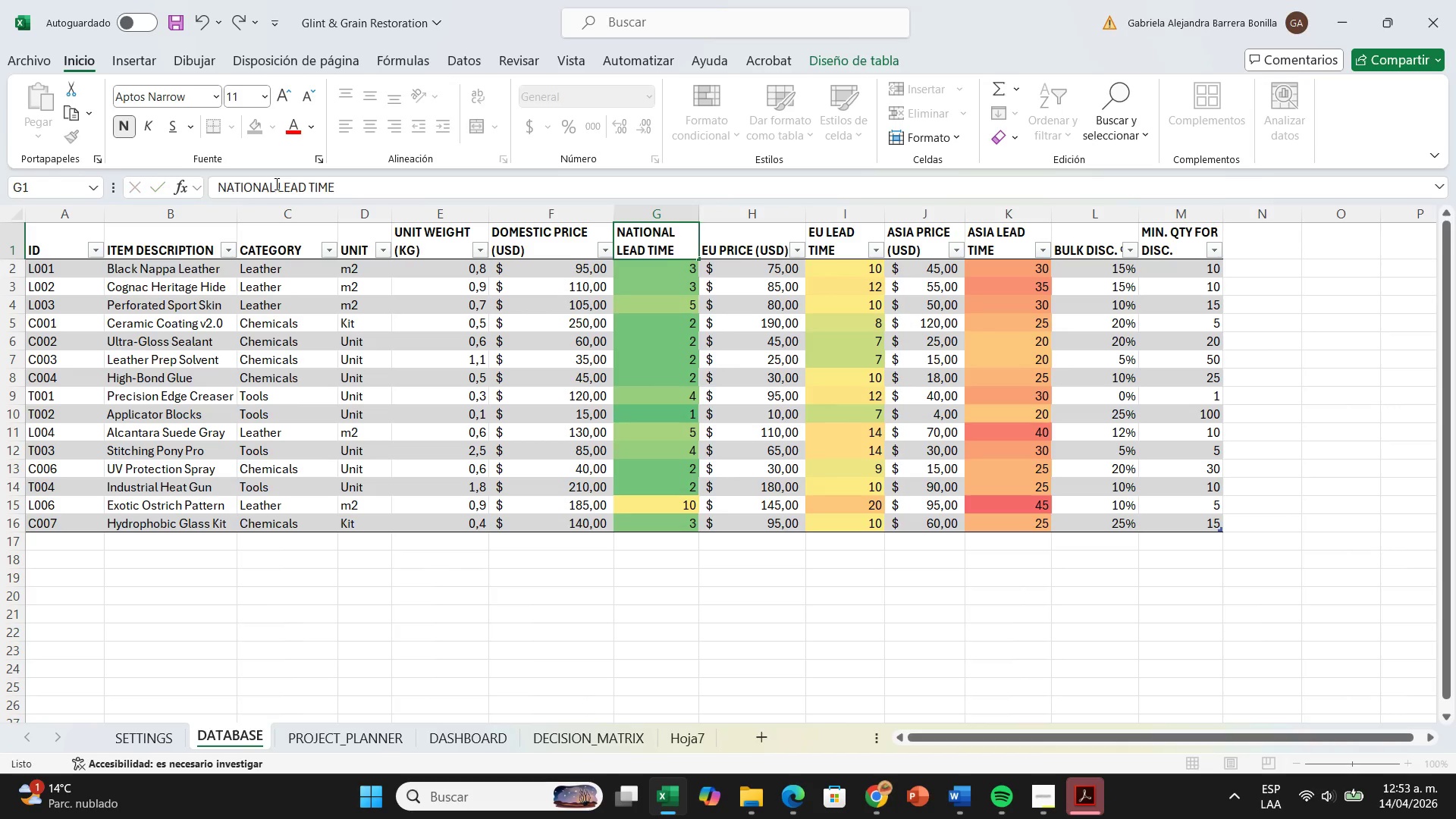 
key(Enter)
 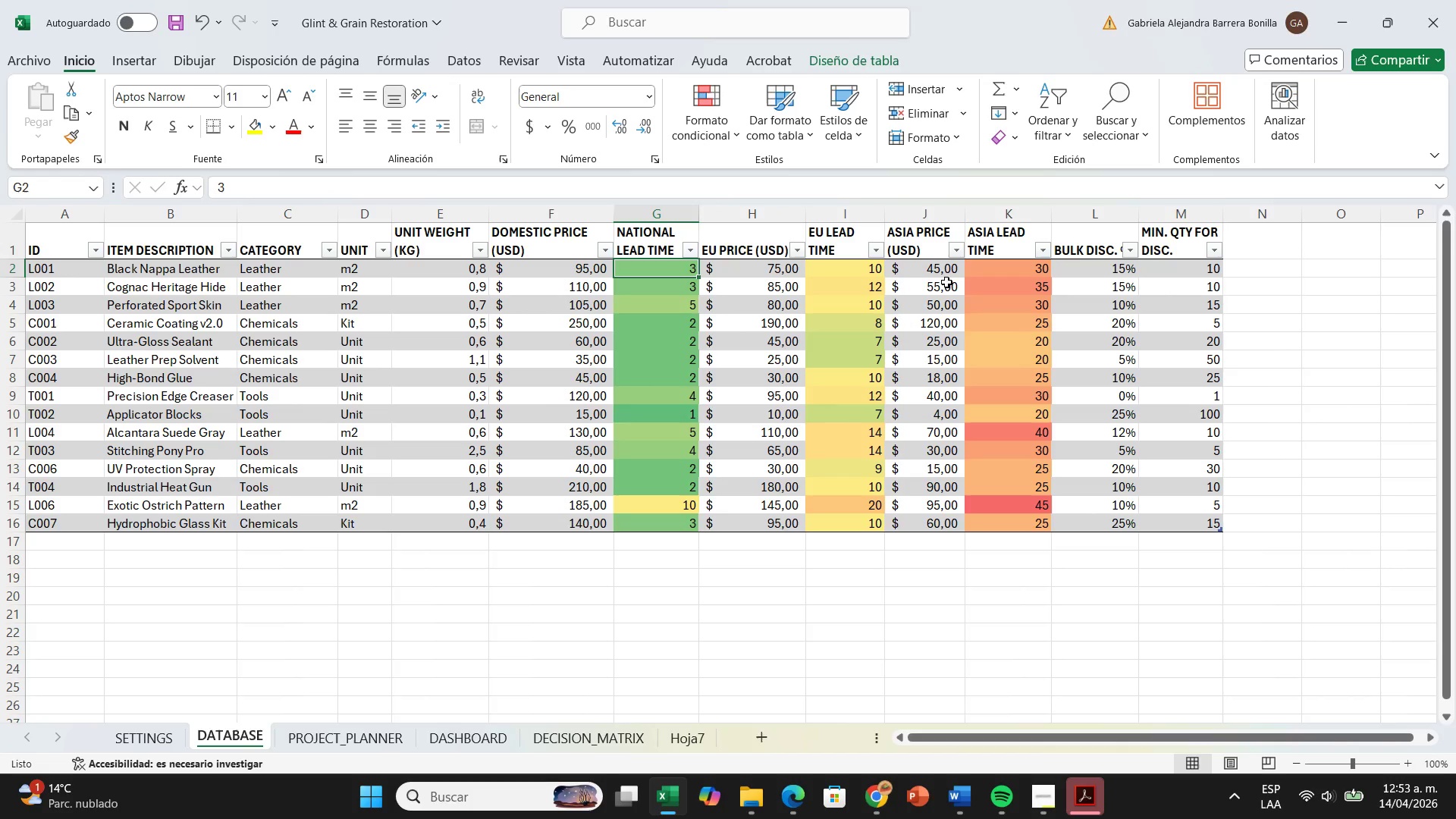 
wait(7.53)
 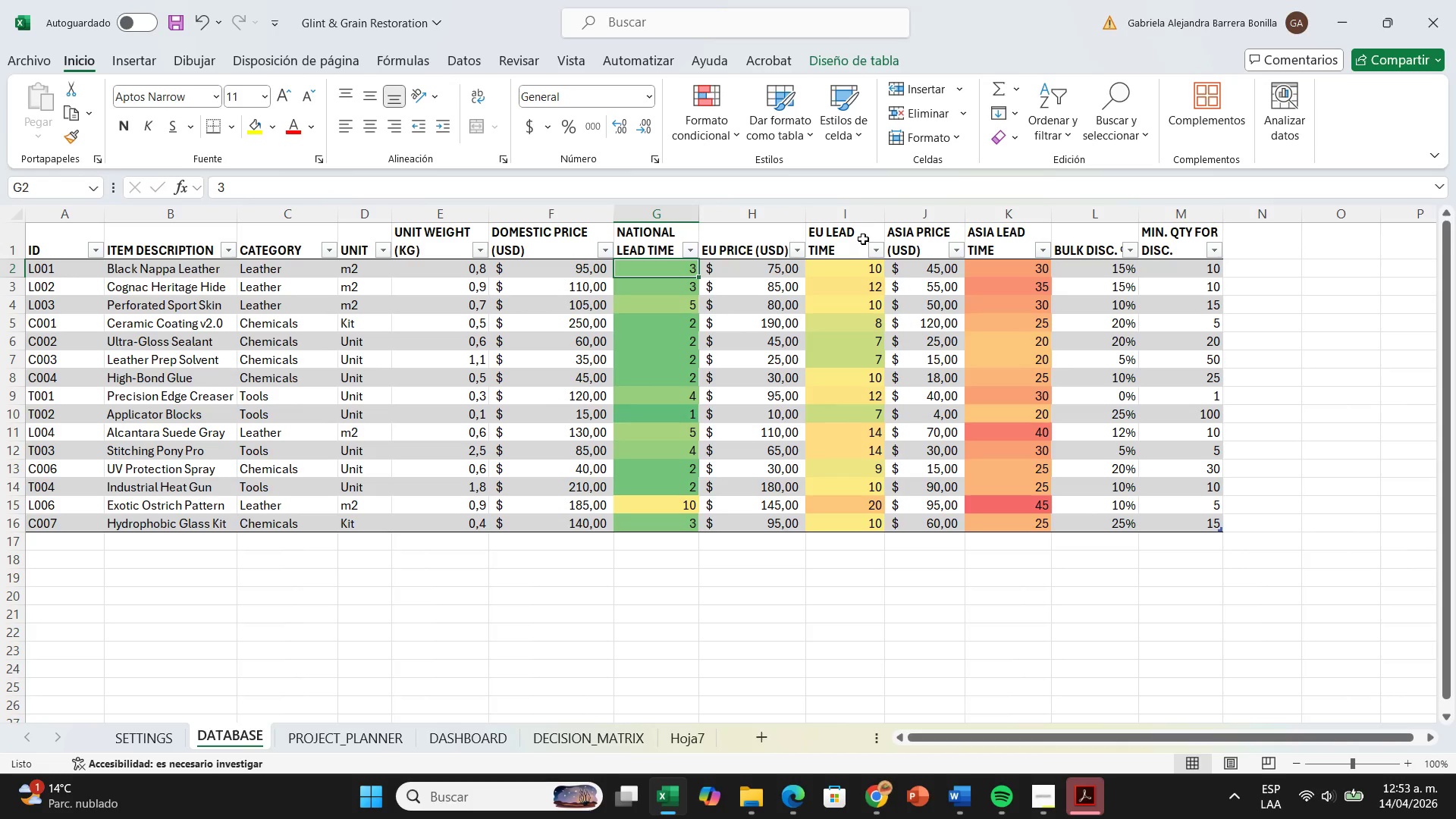 
left_click([534, 243])
 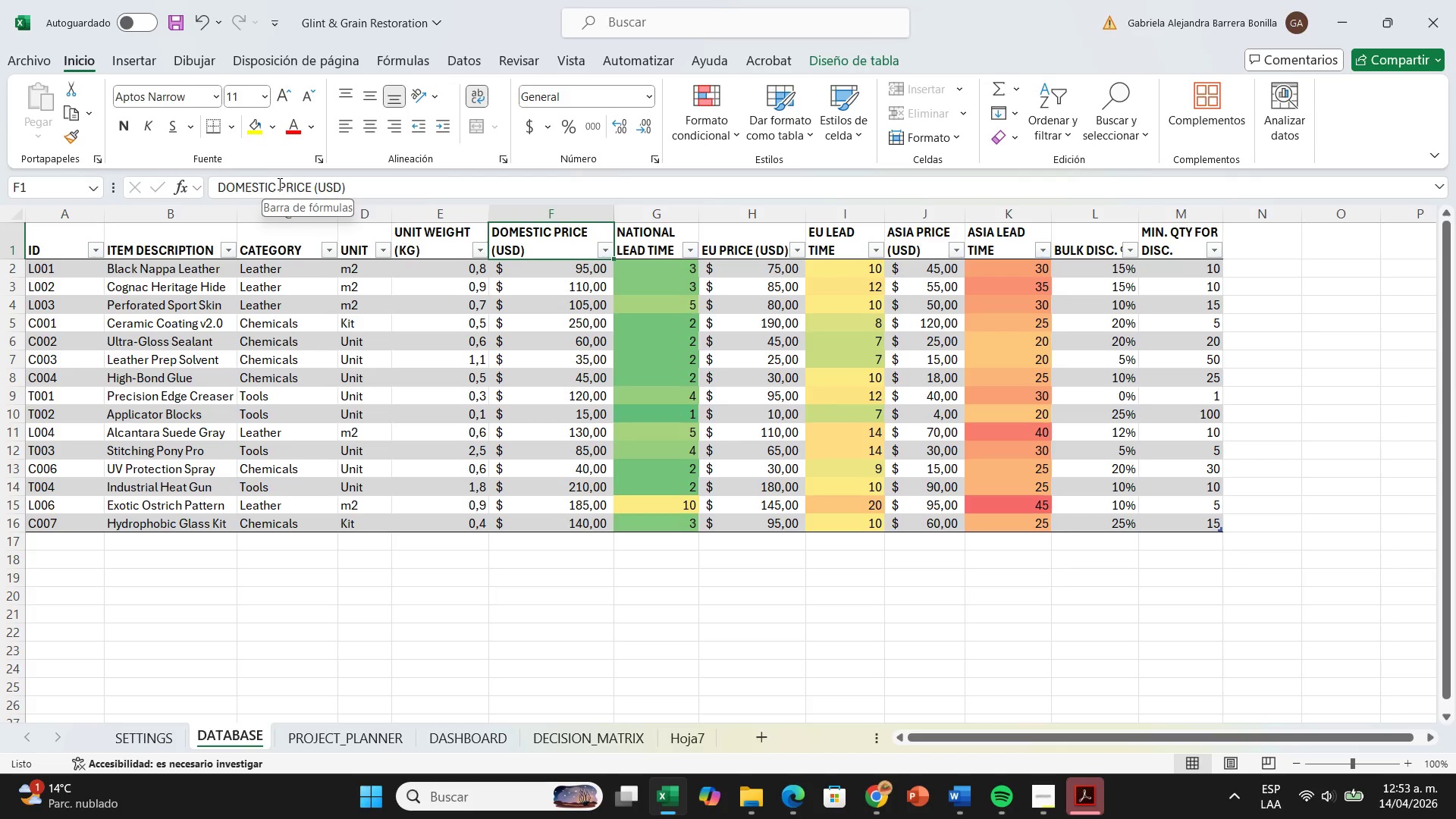 
left_click([277, 184])
 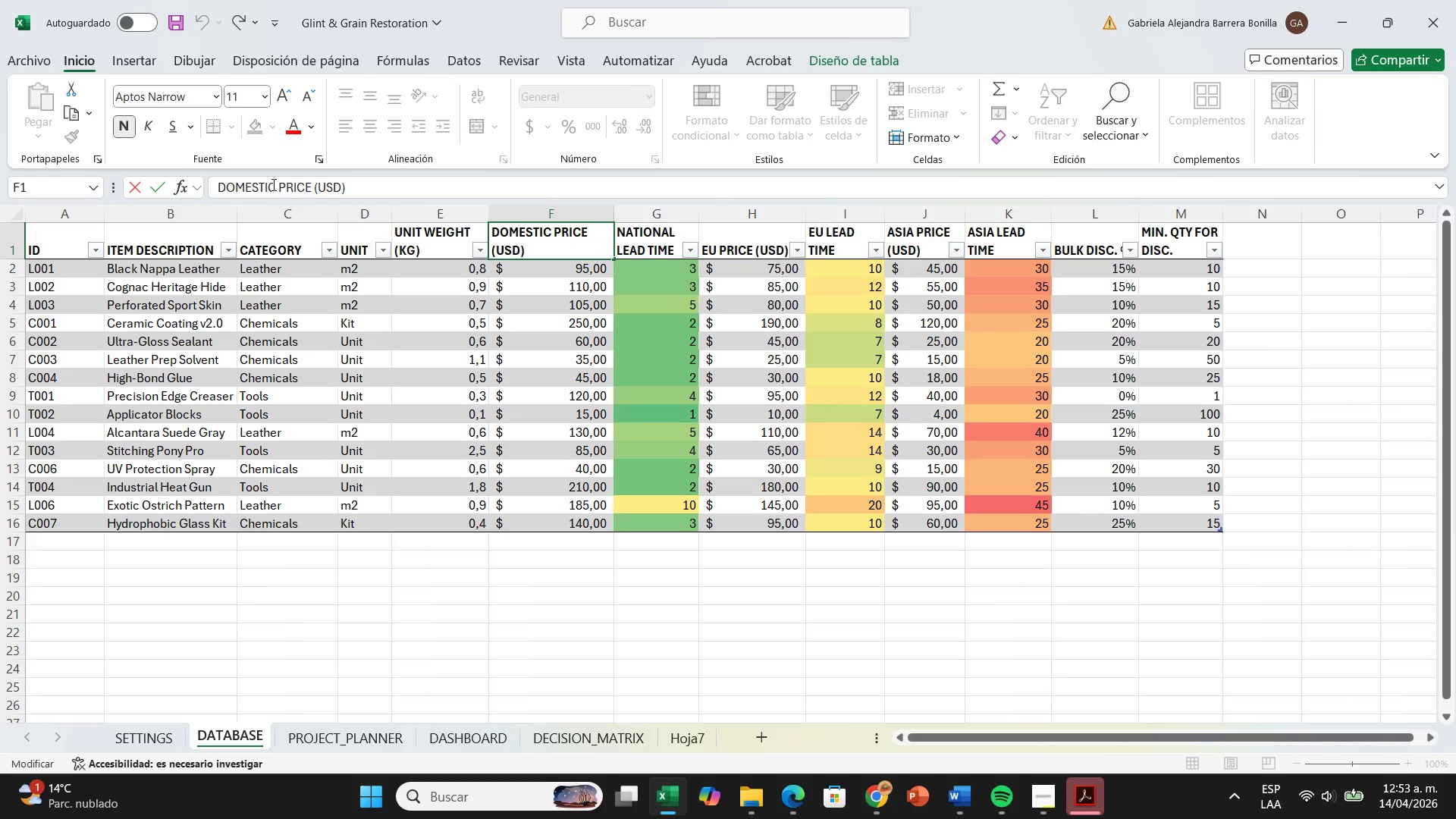 
hold_key(key=Backspace, duration=0.81)
 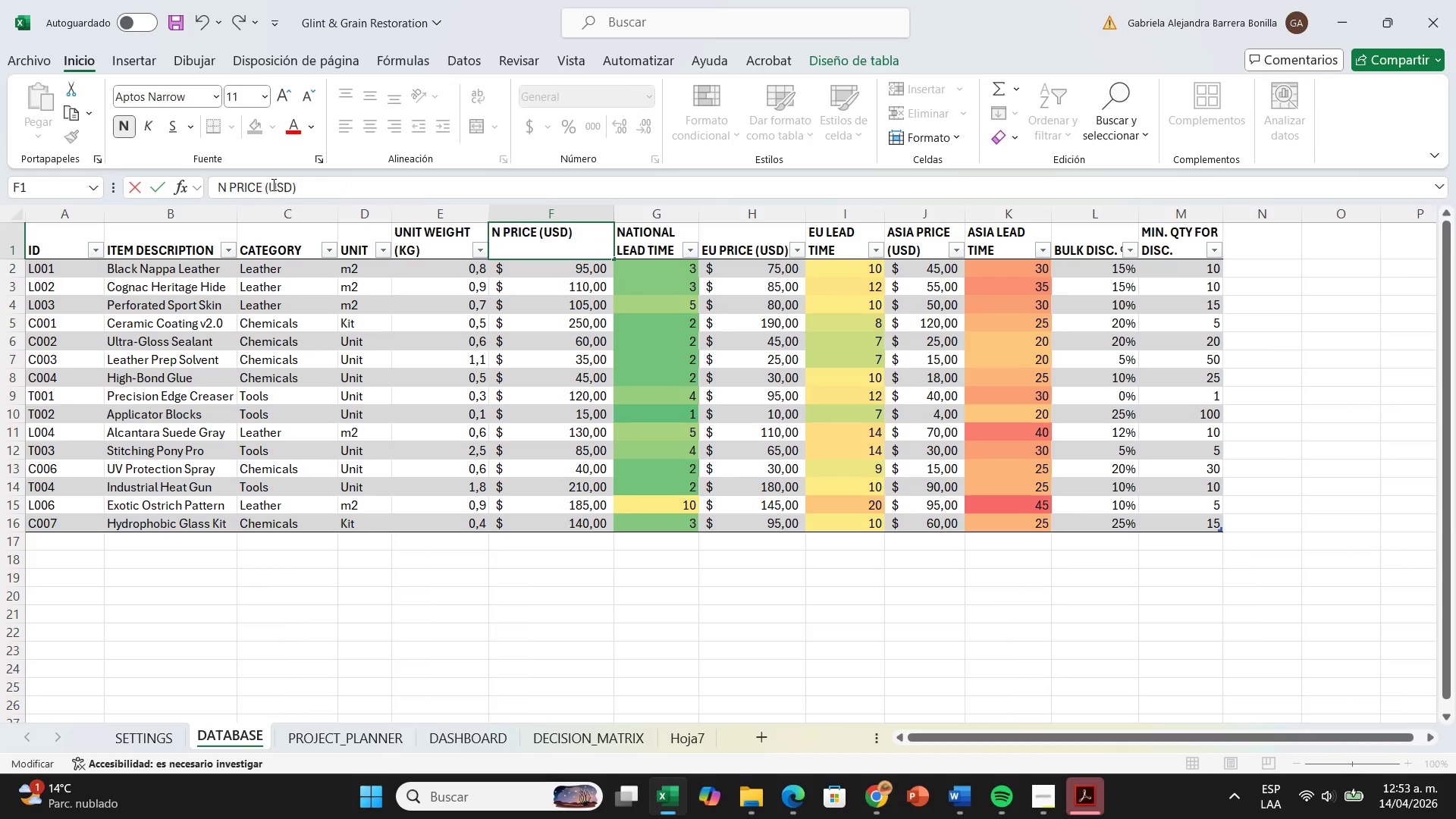 
type(NATIONAL )
key(Backspace)
 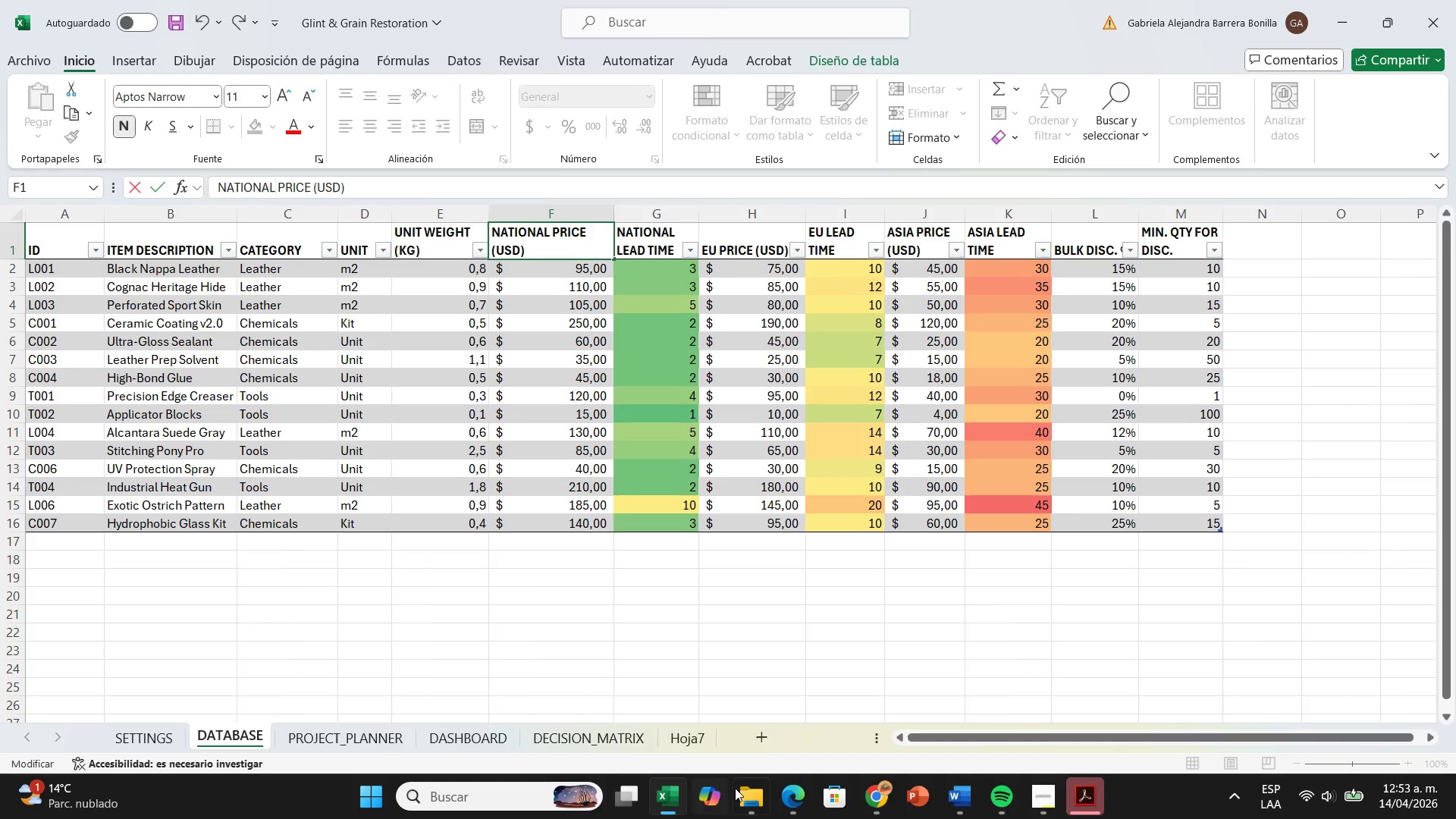 
left_click([694, 735])
 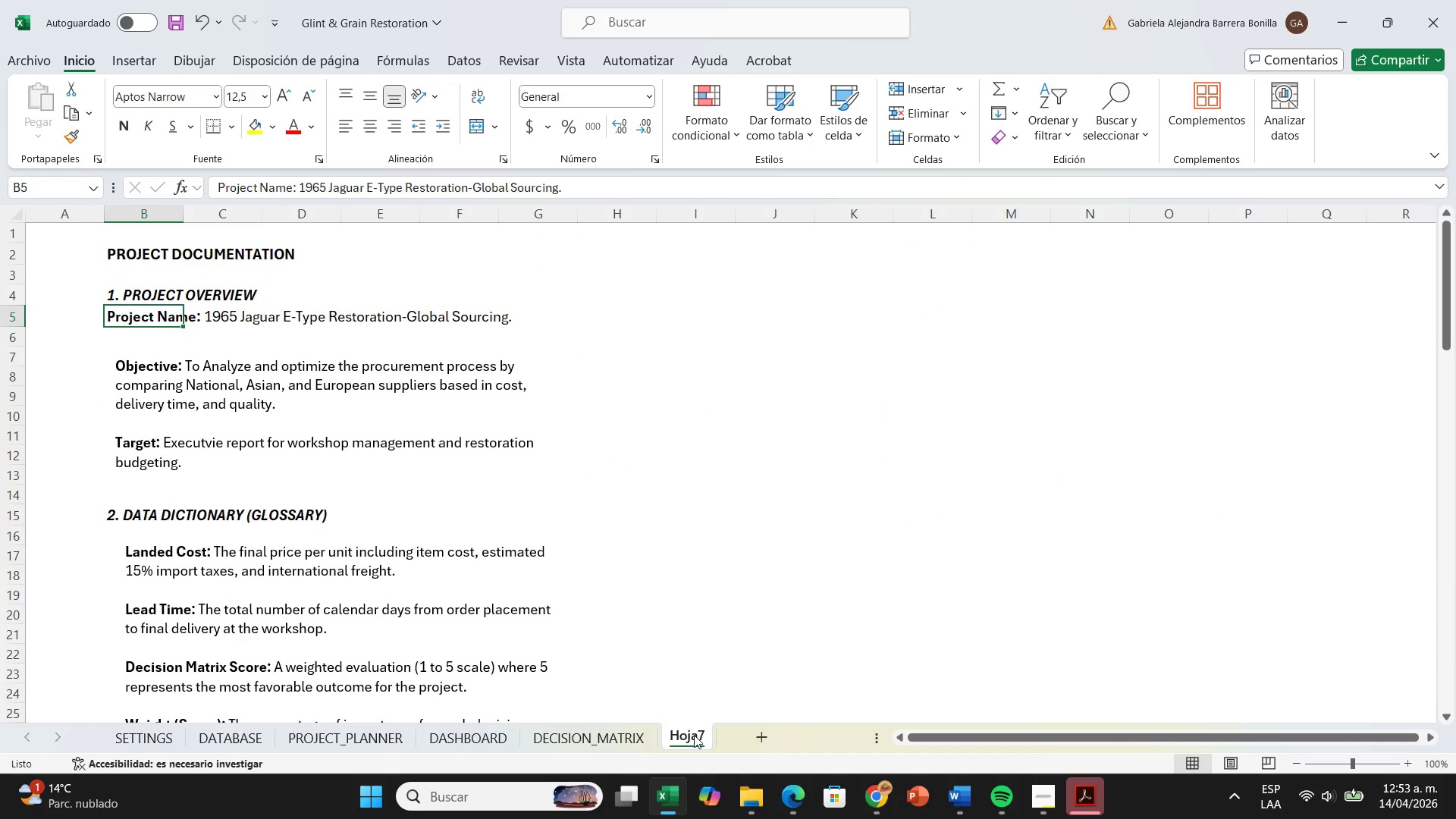 
wait(9.17)
 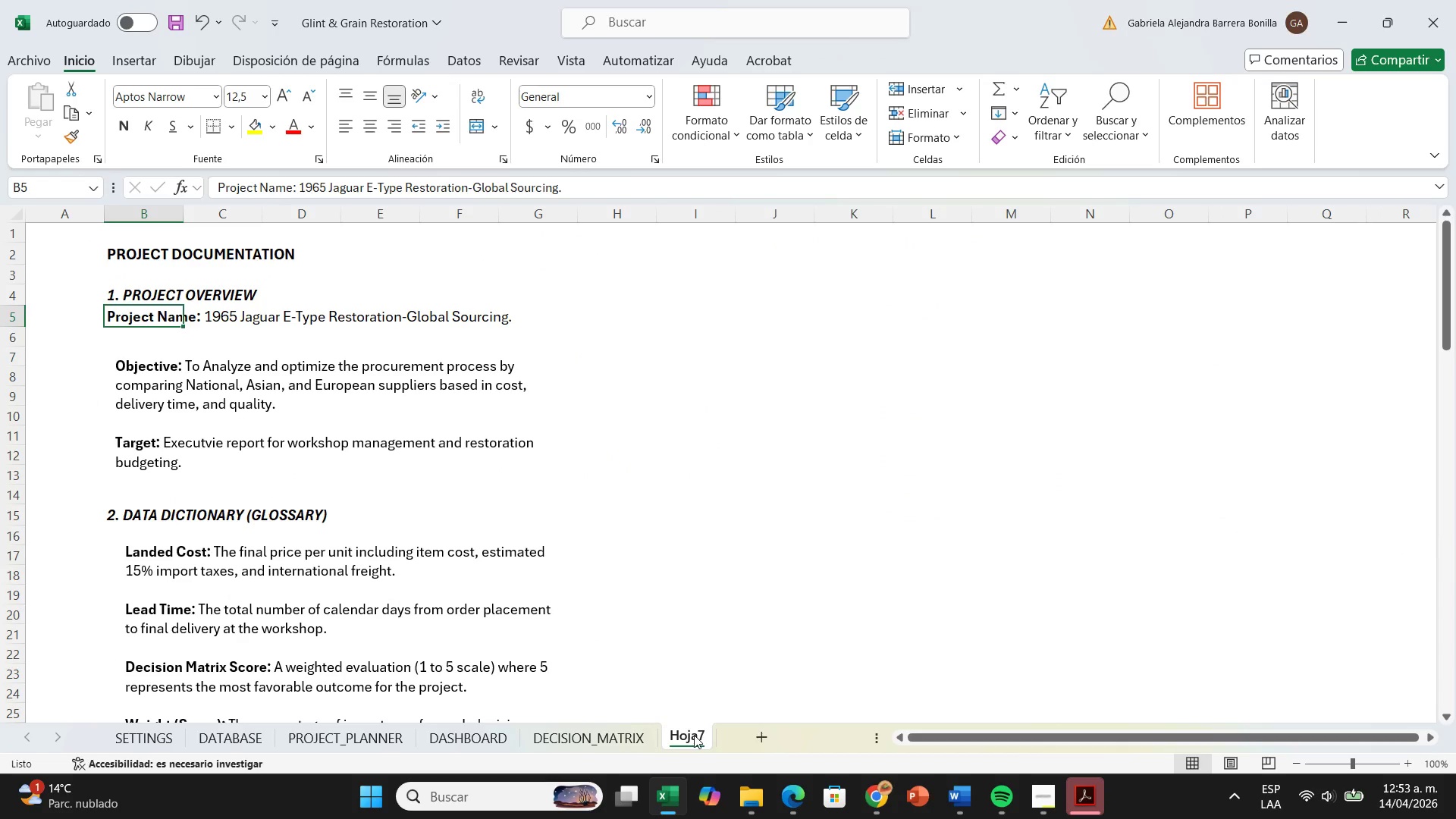 
right_click([676, 739])
 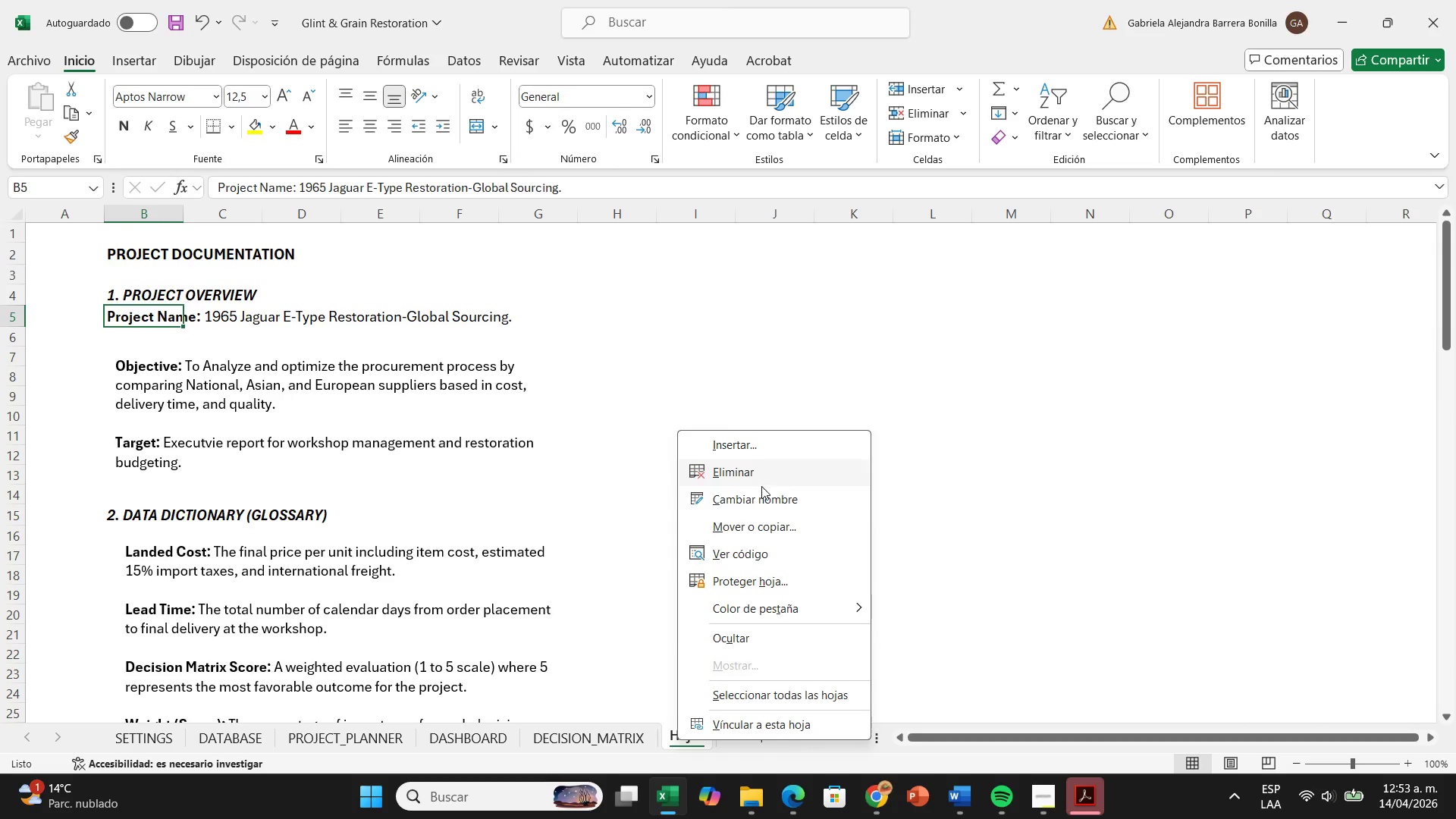 
left_click([761, 496])
 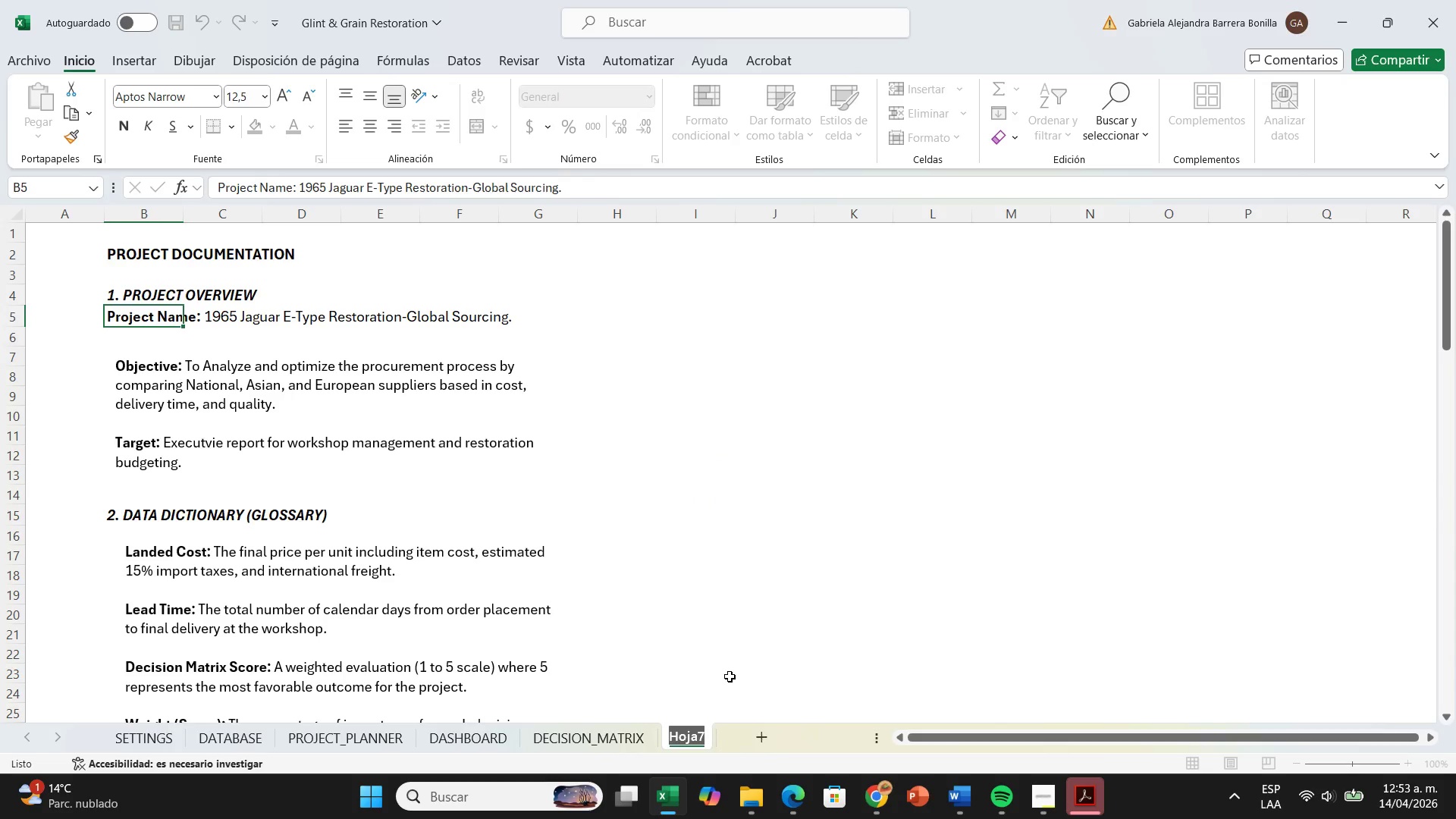 
key(Backspace)
type(PROJECT DOCUMENTATION)
 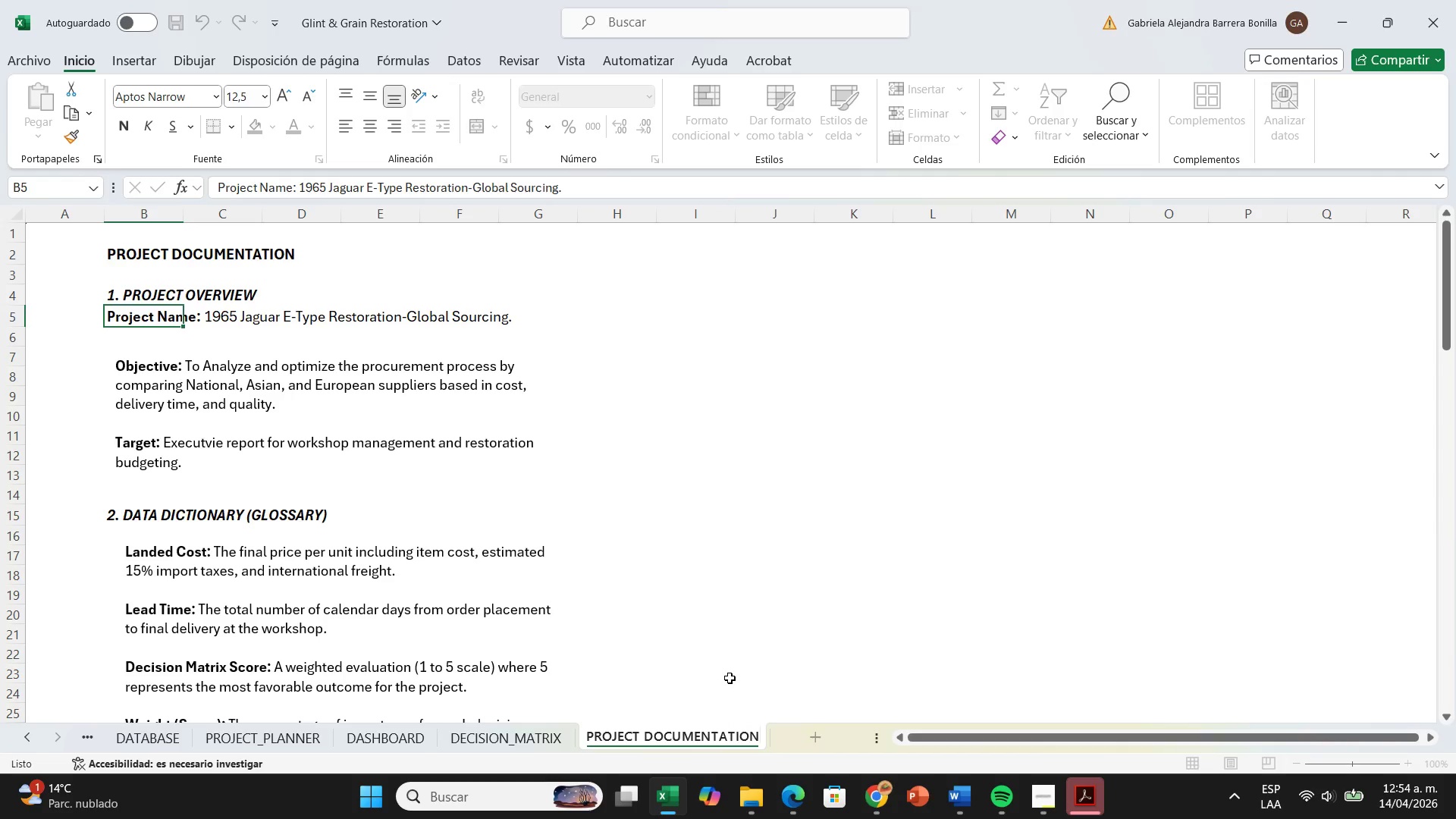 
key(Enter)
 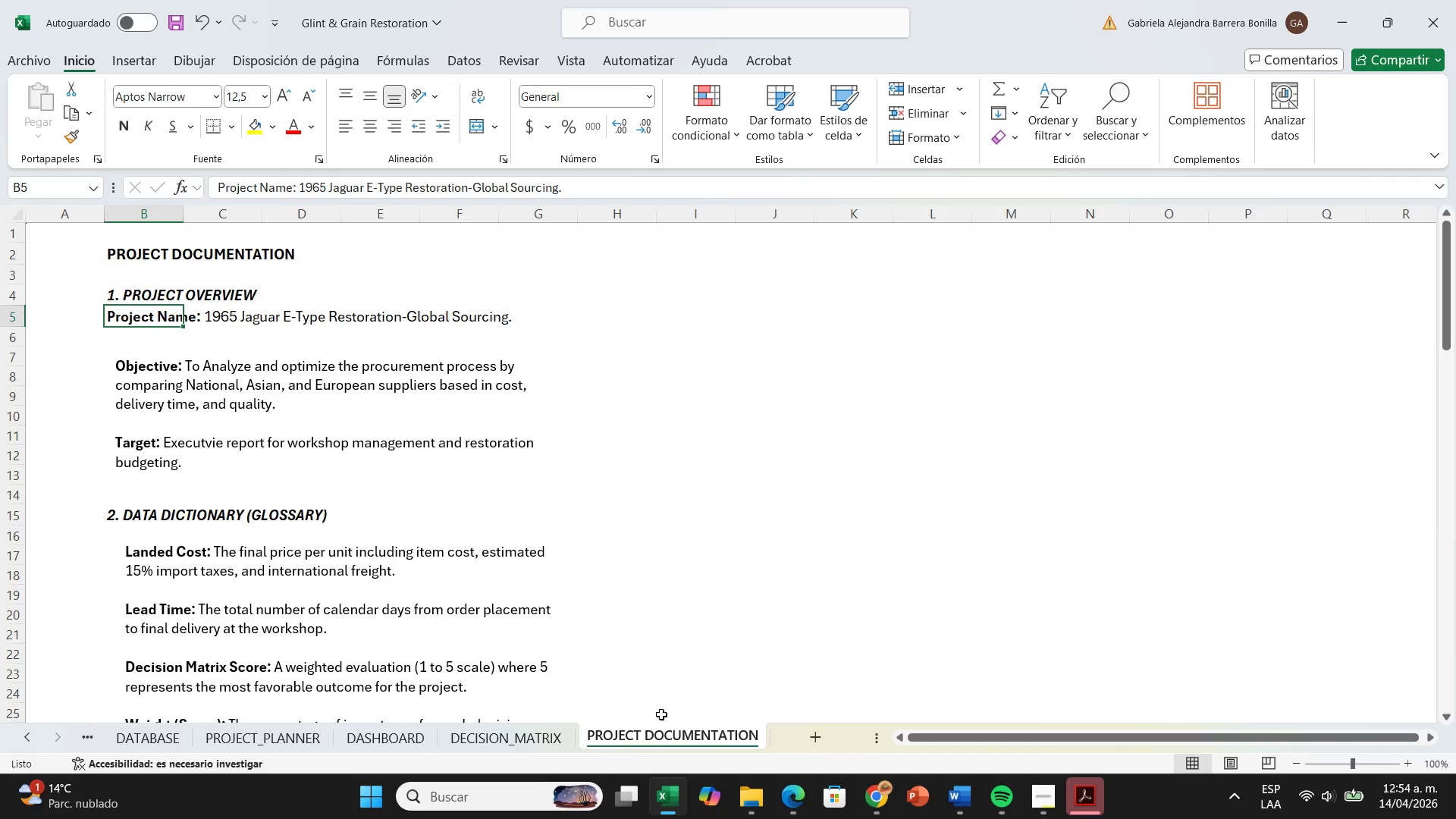 